 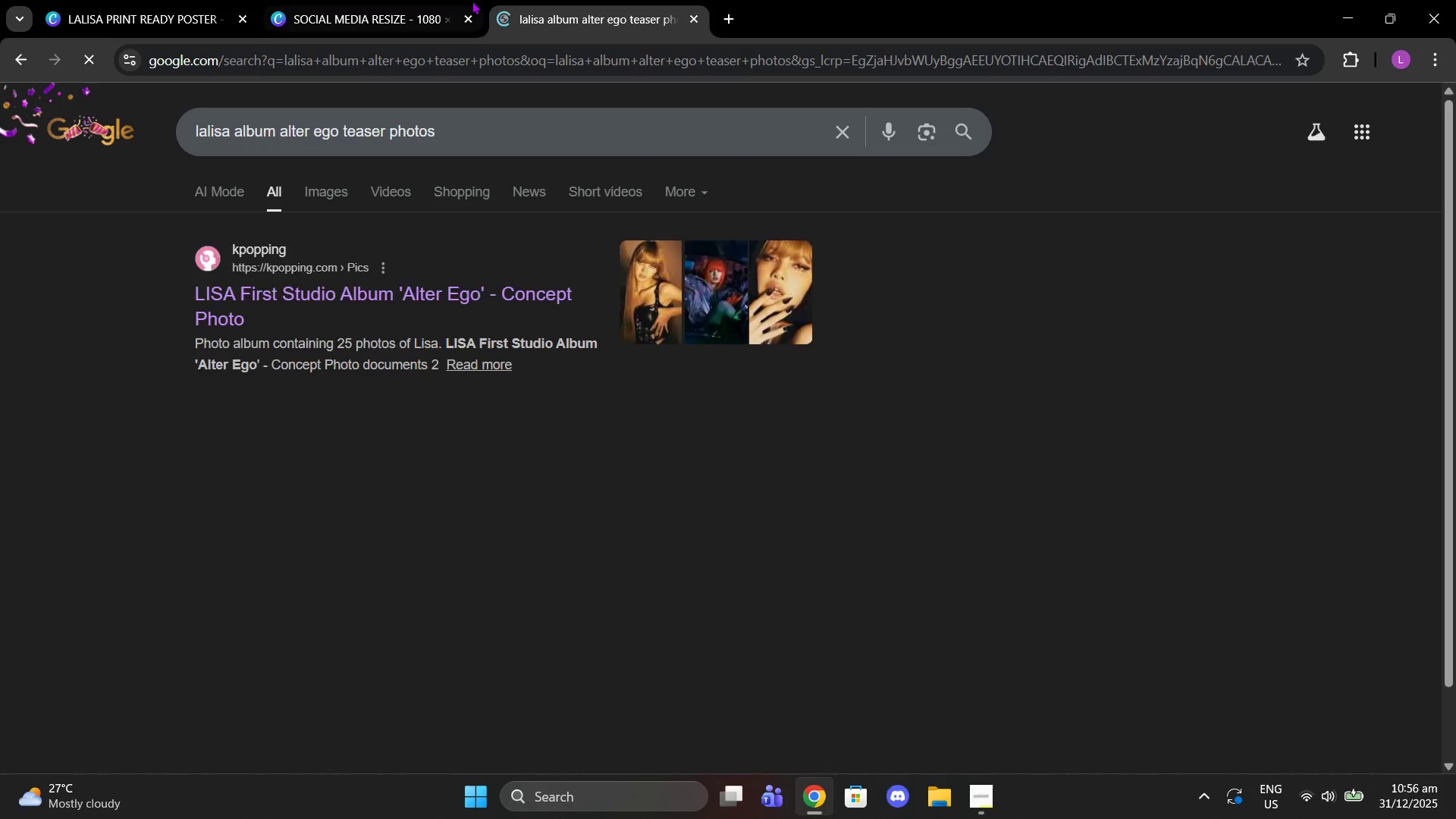 
left_click([356, 285])
 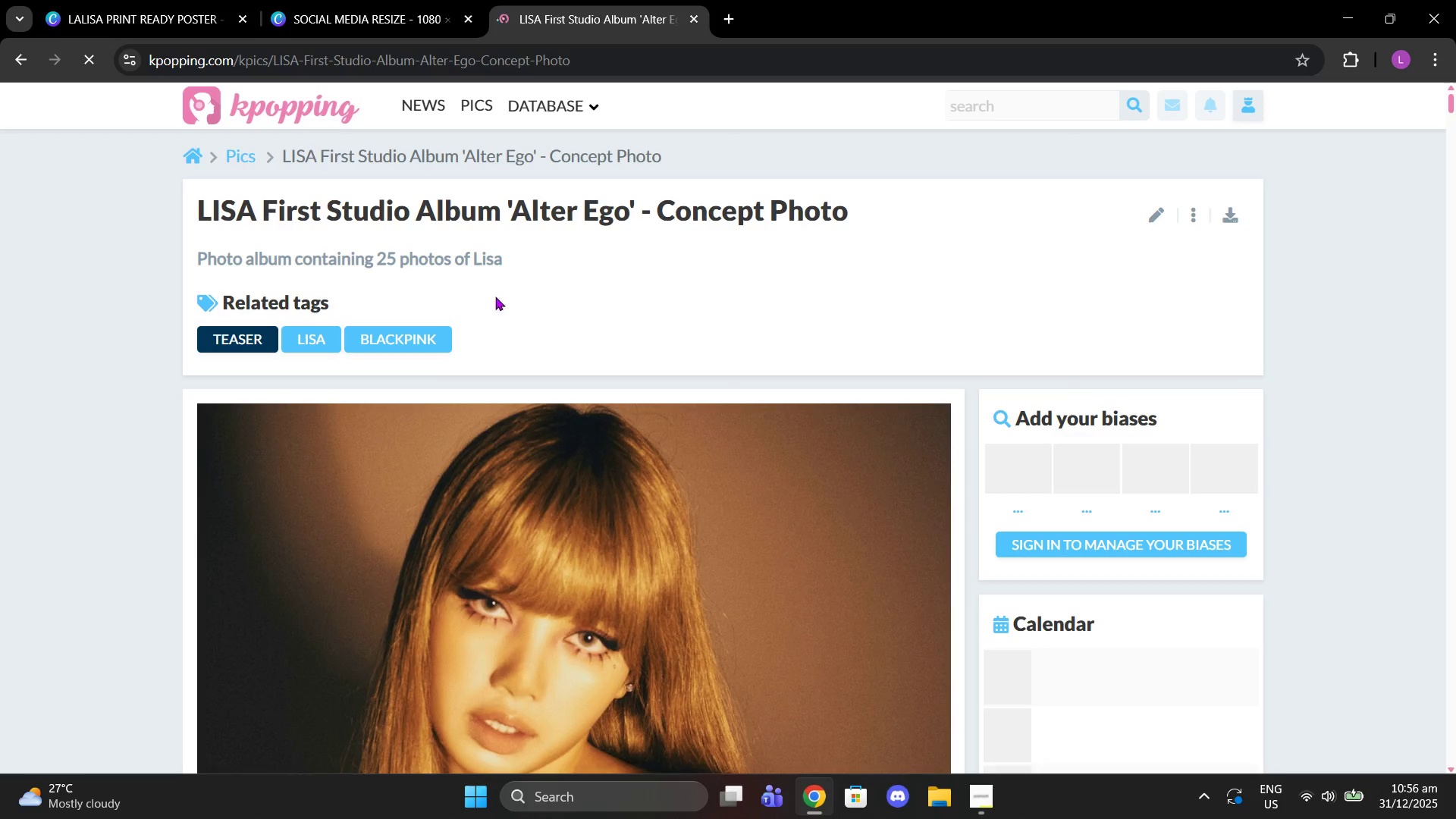 
scroll: coordinate [641, 341], scroll_direction: down, amount: 7.0
 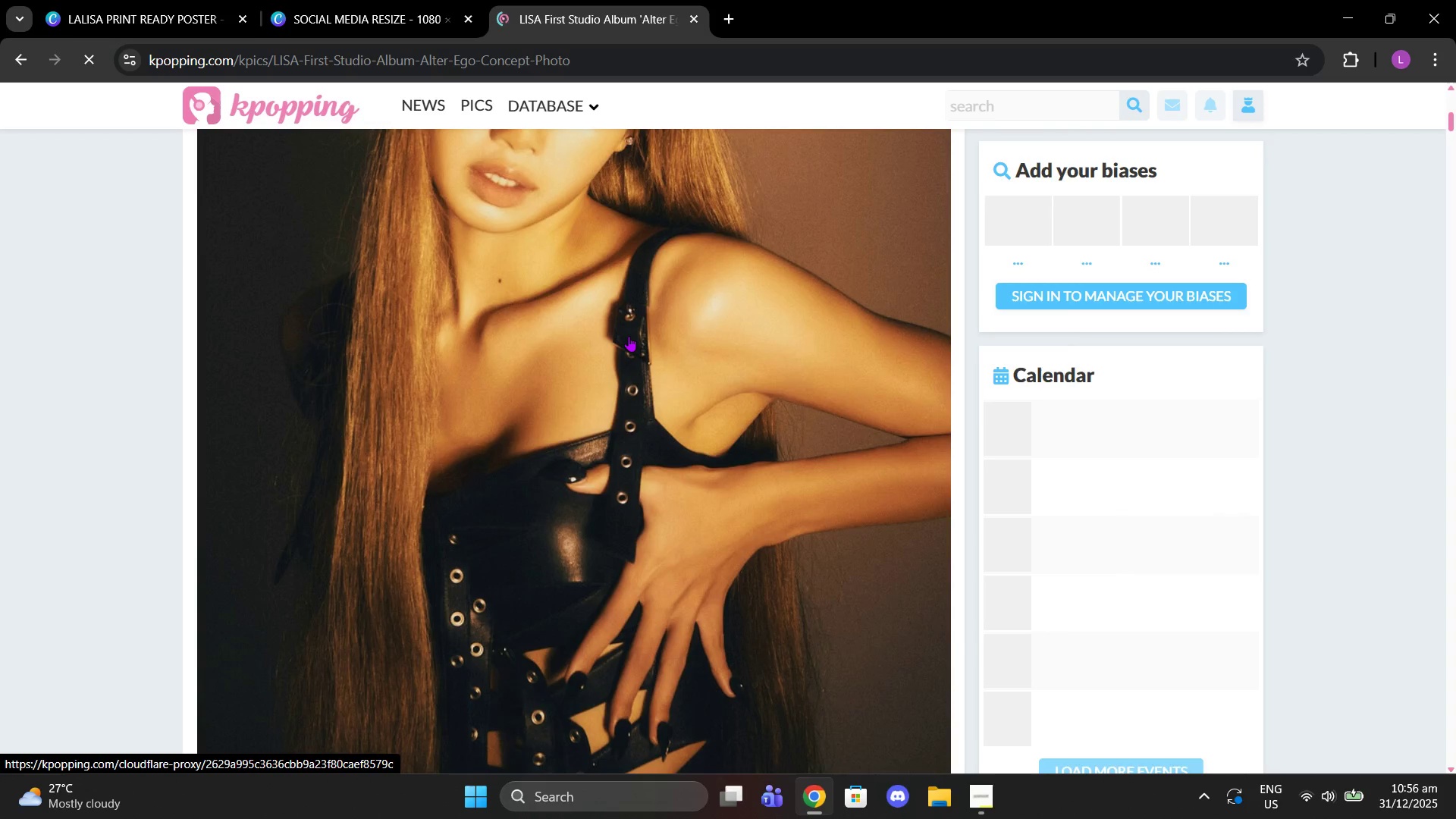 
right_click([629, 336])
 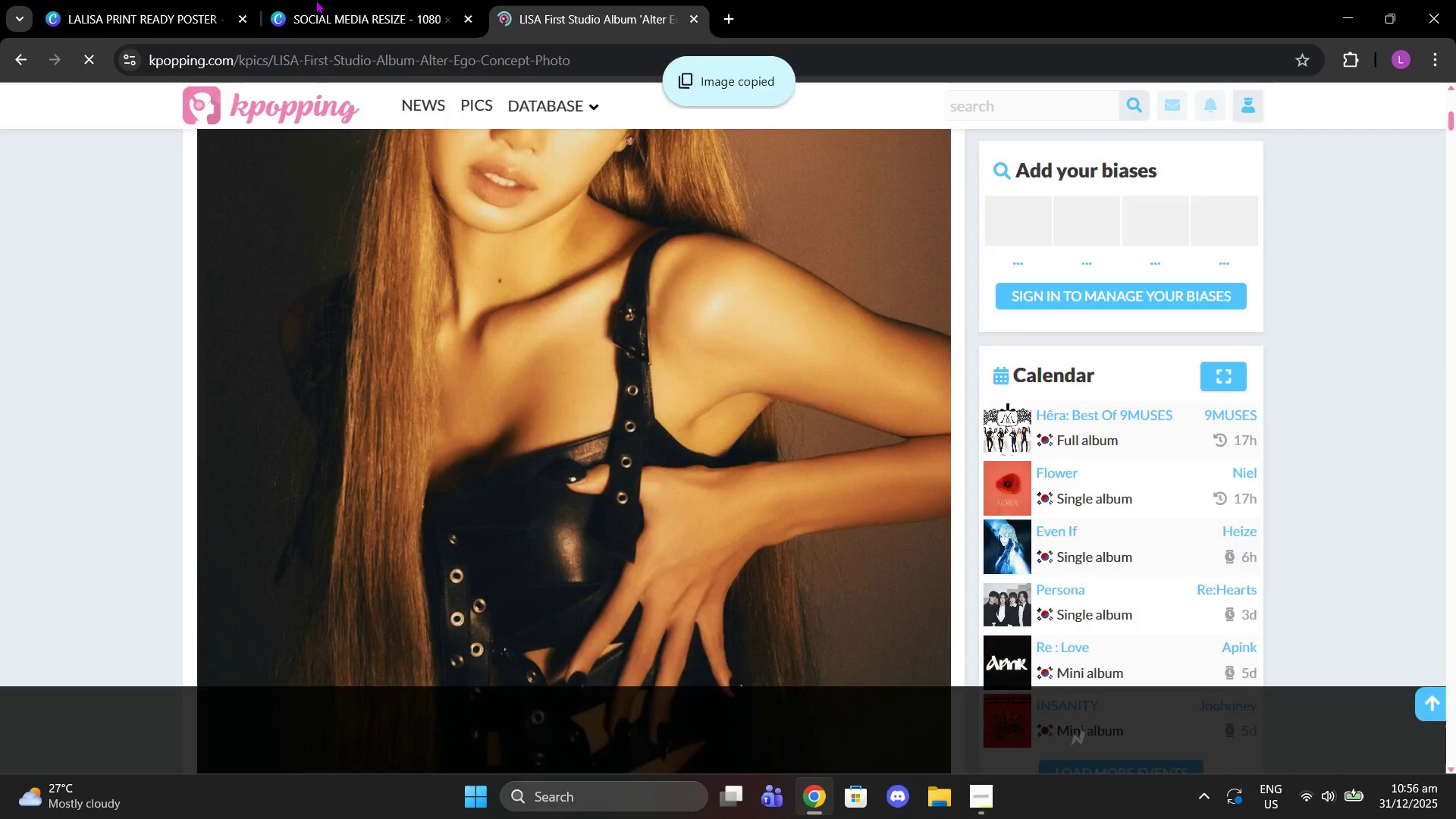 
double_click([113, 0])
 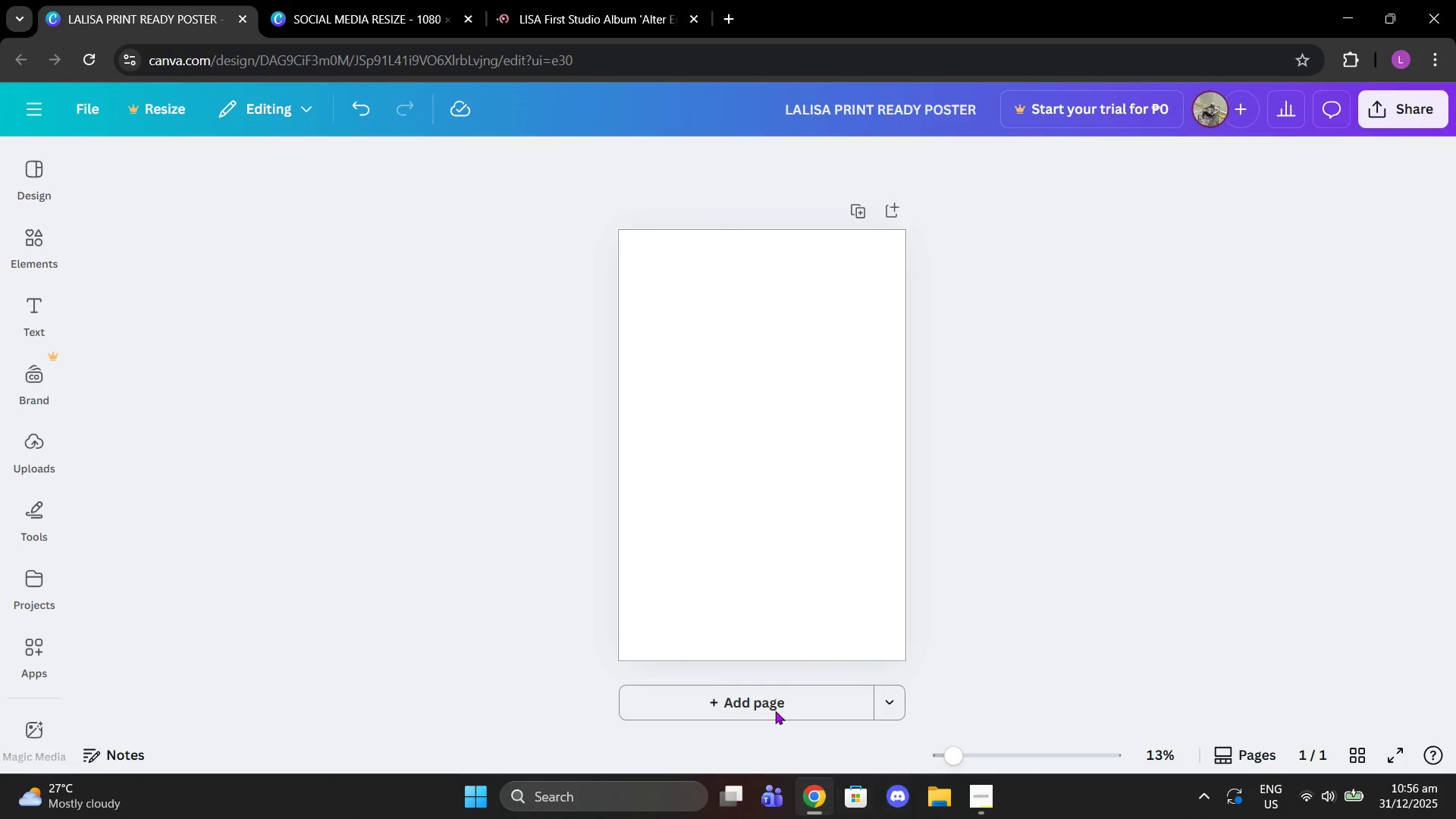 
left_click([768, 703])
 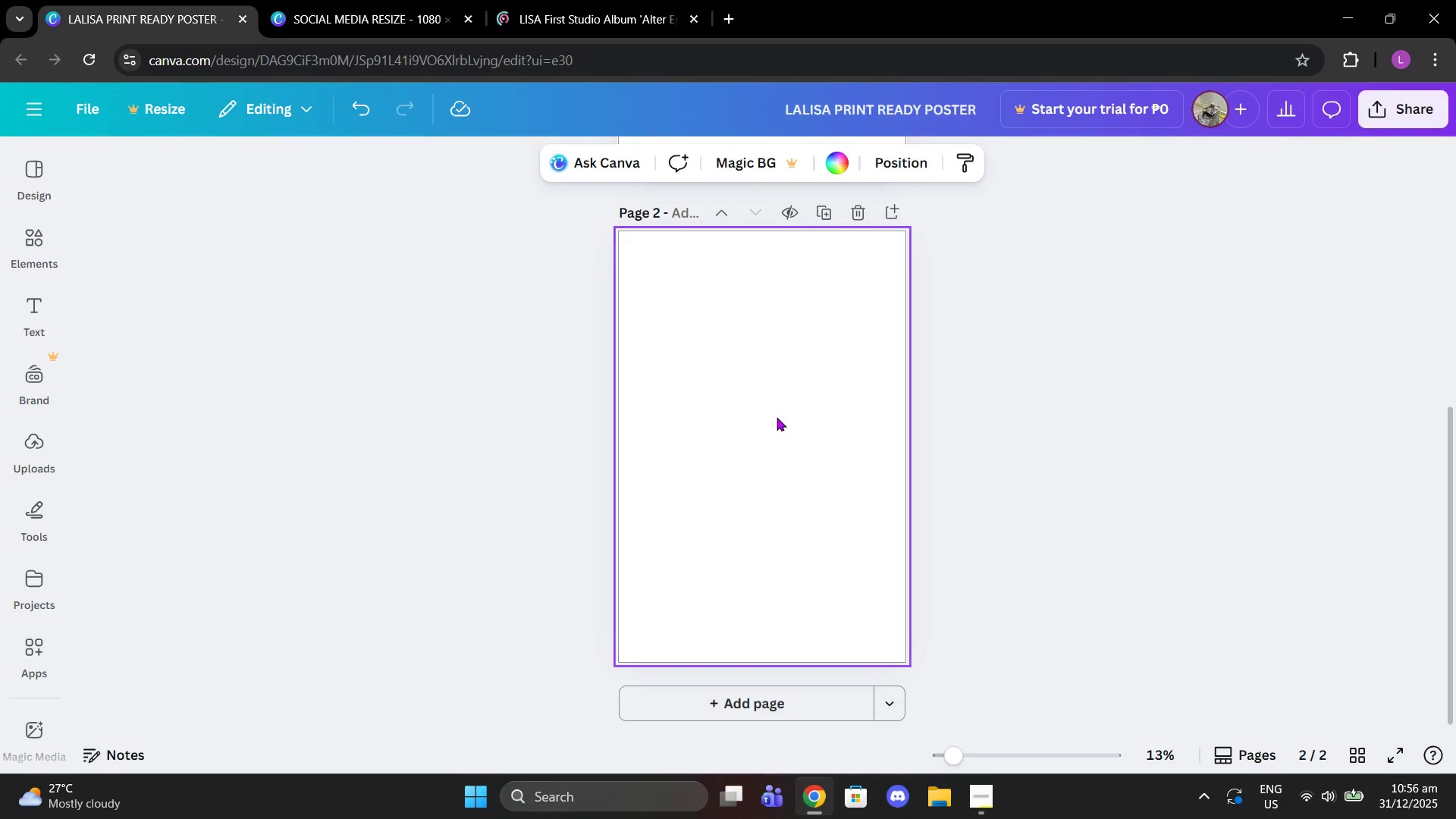 
key(Control+V)
 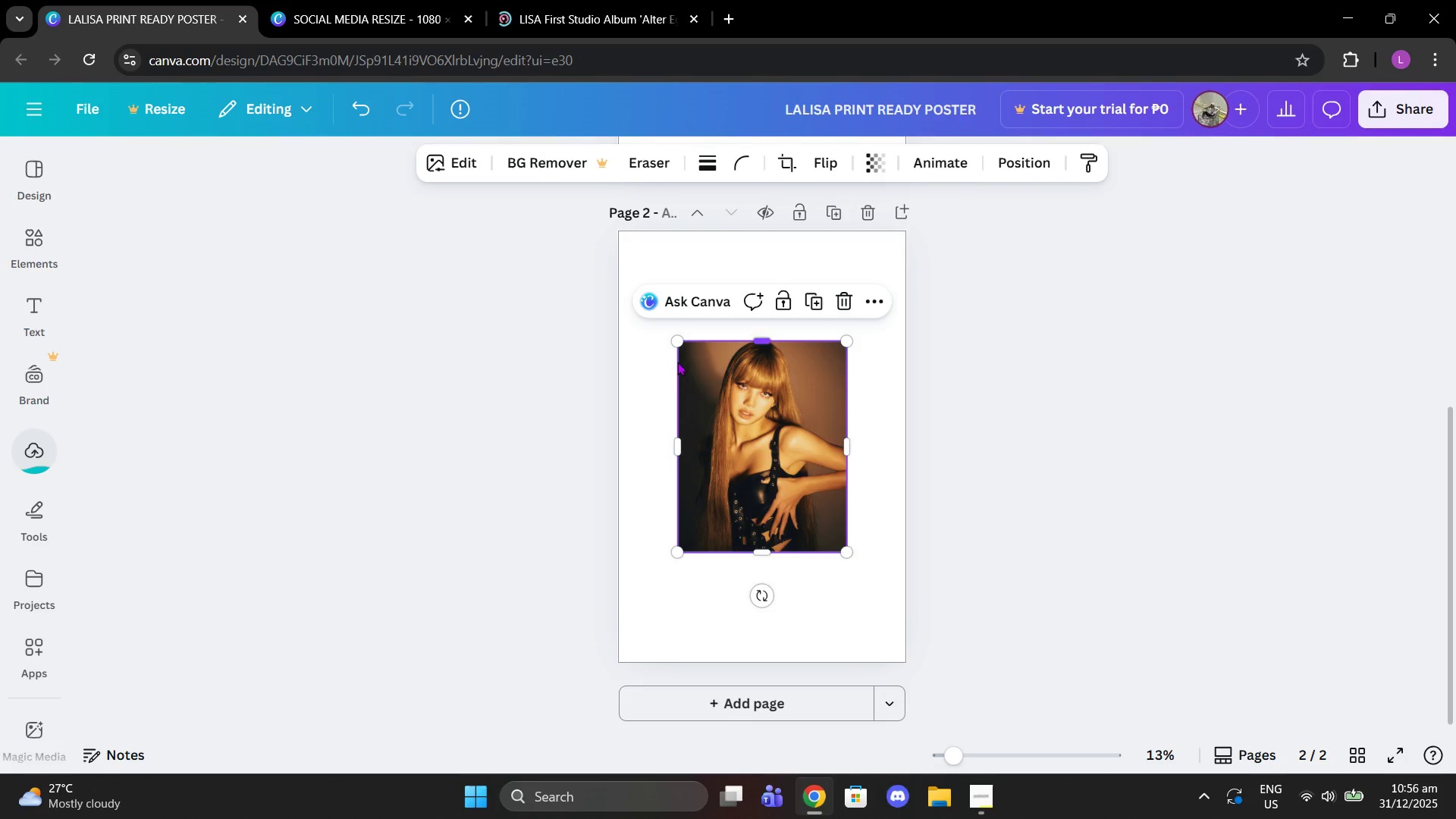 
left_click_drag(start_coordinate=[675, 344], to_coordinate=[785, 420])
 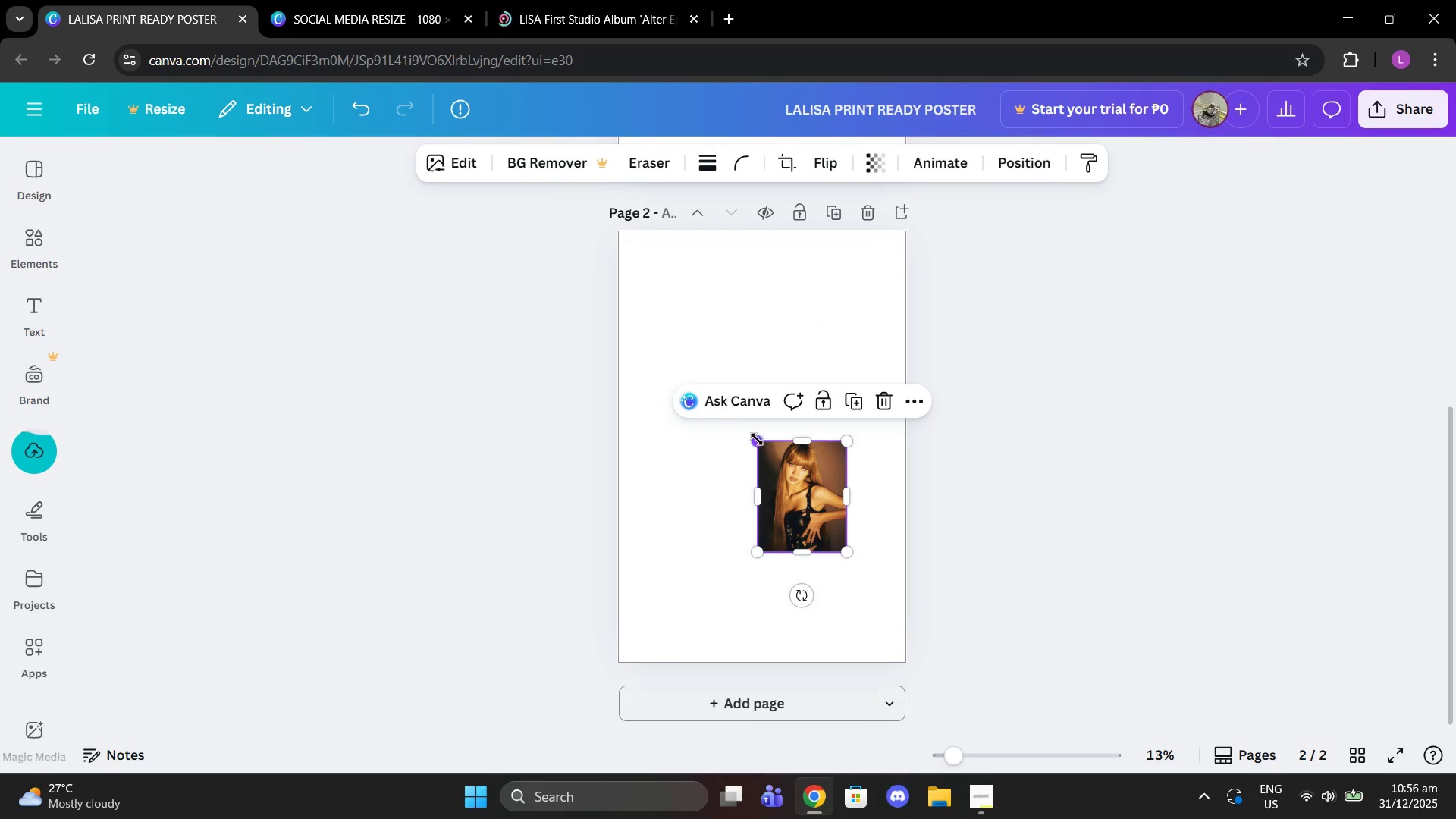 
left_click_drag(start_coordinate=[757, 444], to_coordinate=[704, 388])
 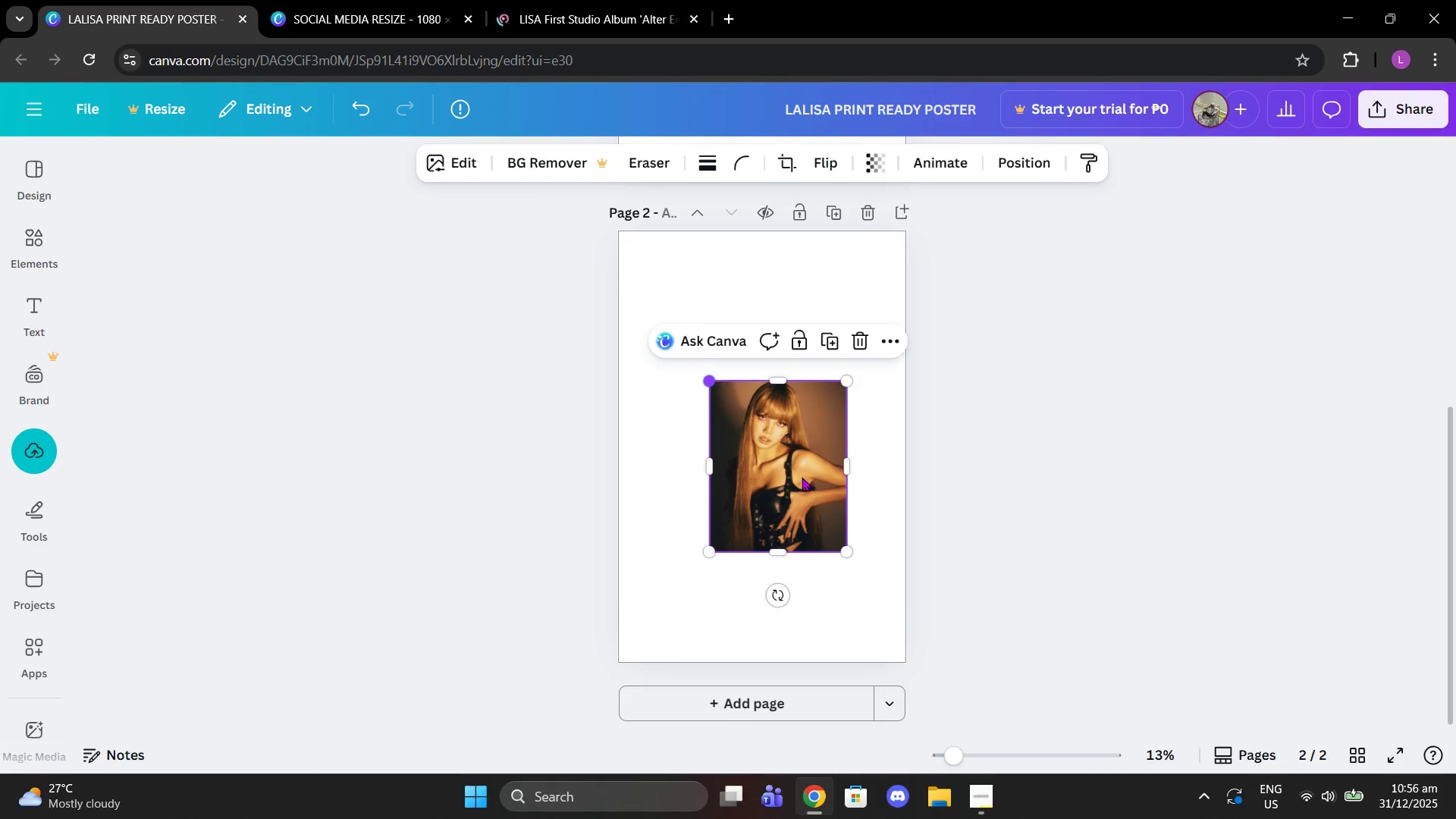 
left_click_drag(start_coordinate=[805, 479], to_coordinate=[740, 368])
 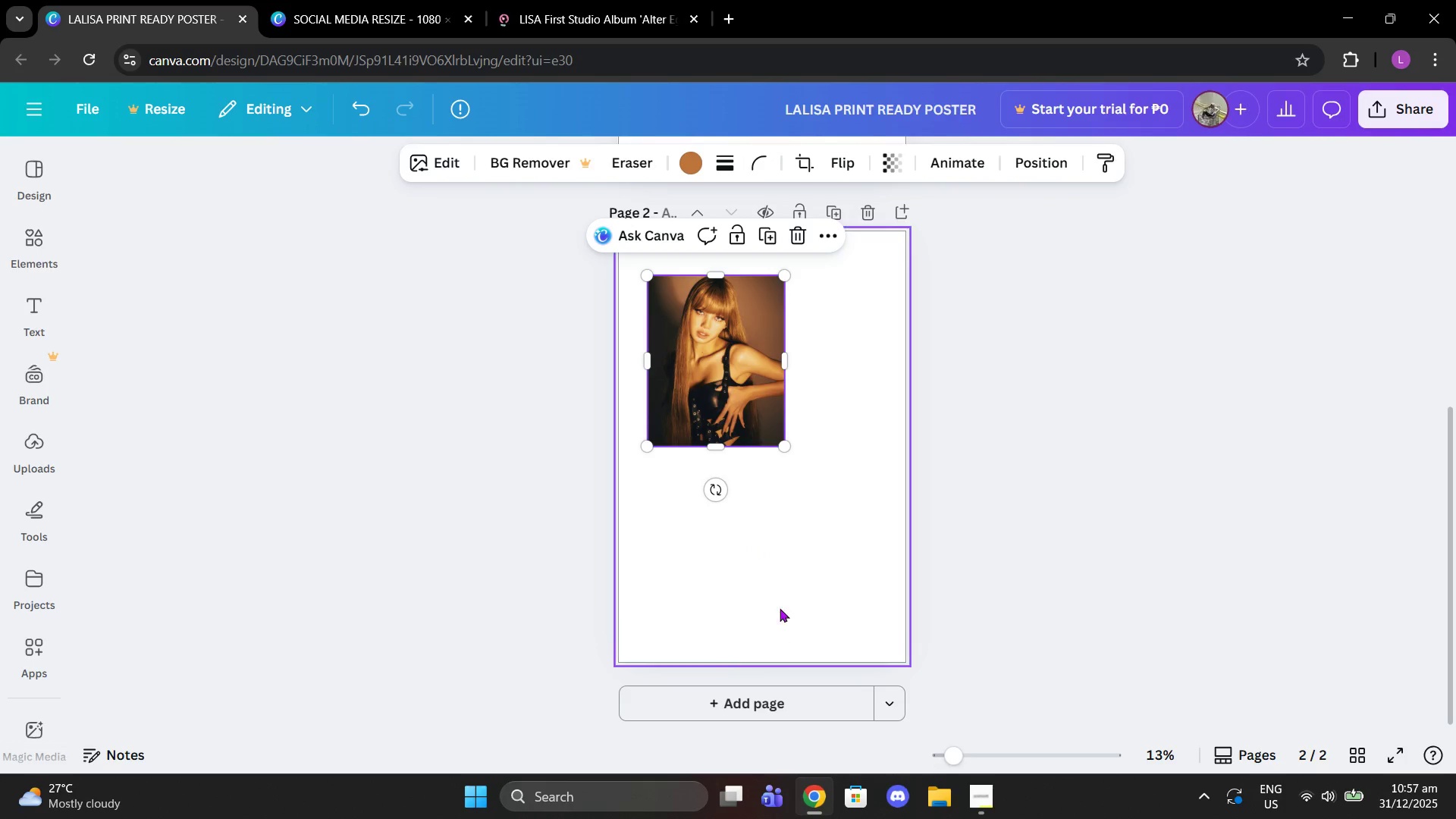 
left_click_drag(start_coordinate=[785, 446], to_coordinate=[748, 421])
 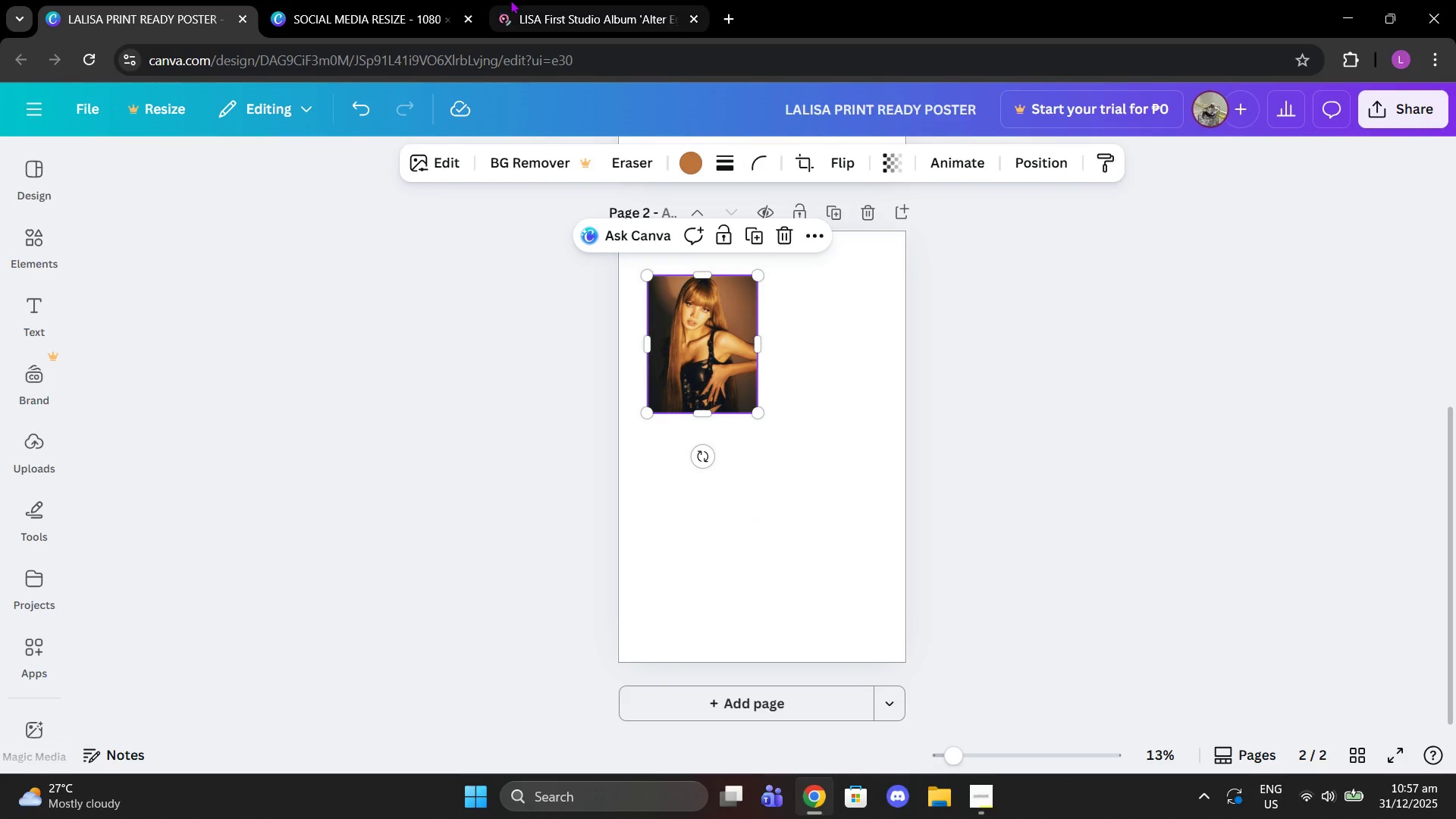 
left_click([510, 0])
 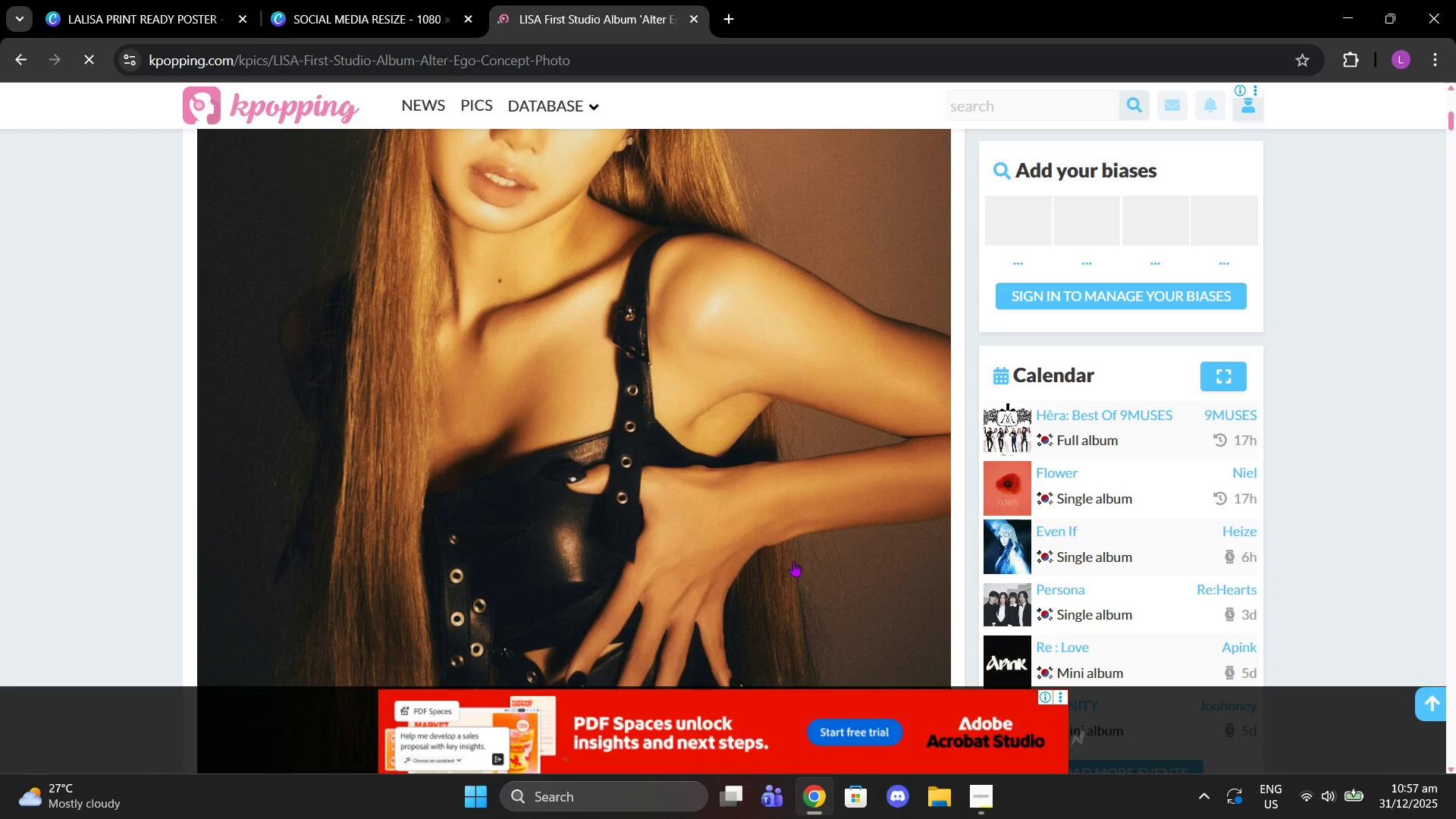 
scroll: coordinate [529, 527], scroll_direction: down, amount: 18.0
 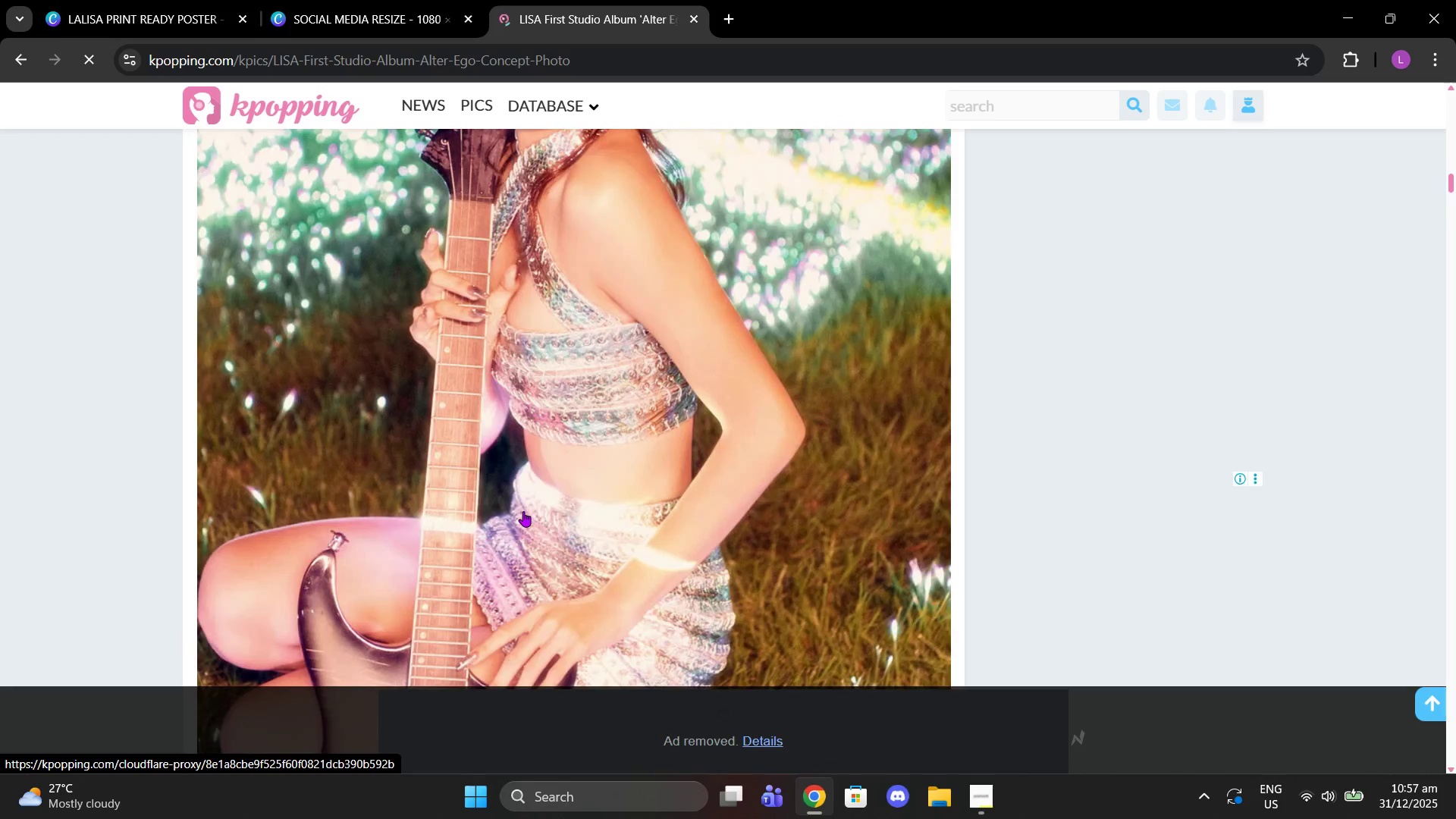 
right_click([523, 511])
 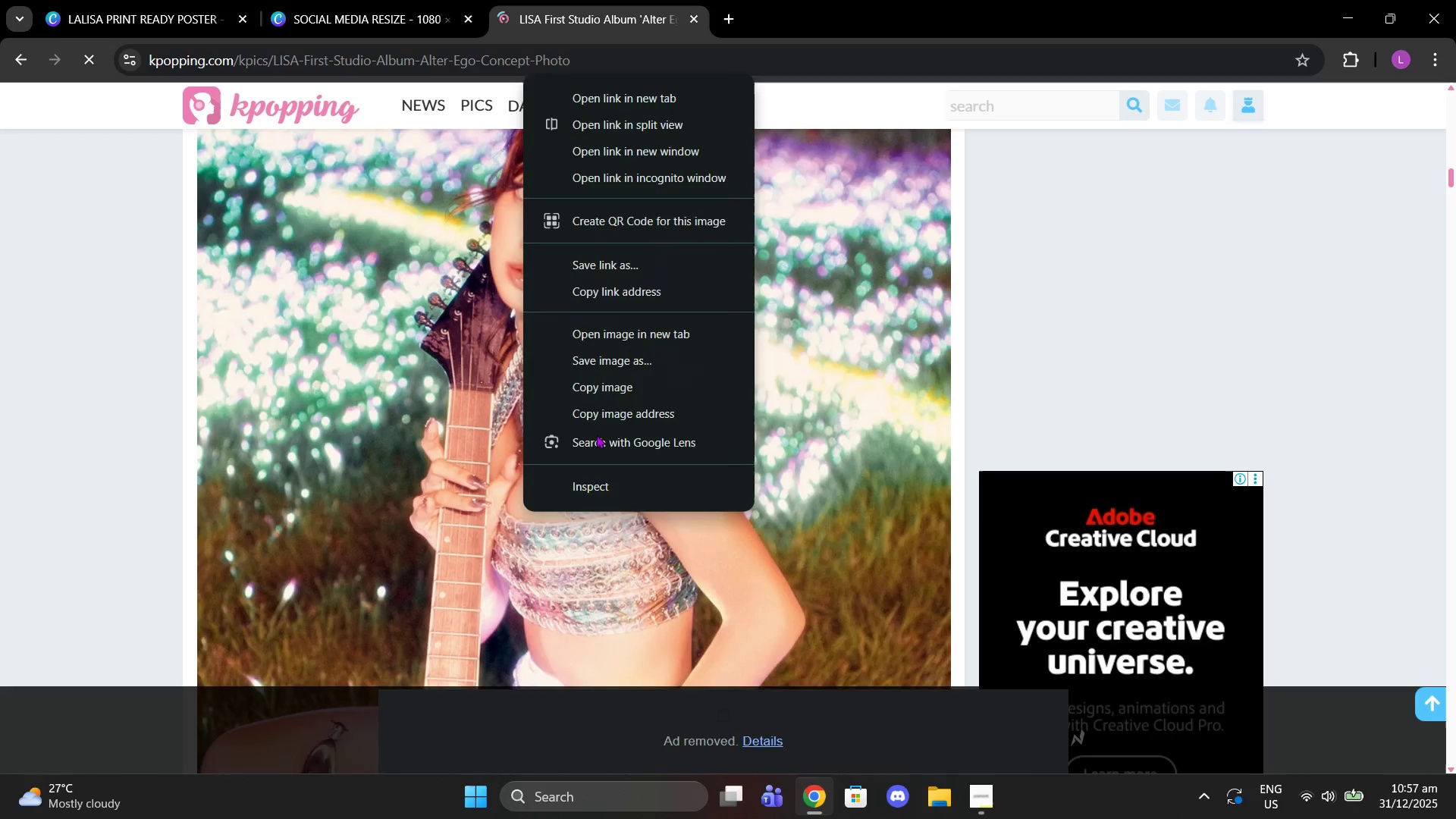 
scroll: coordinate [523, 511], scroll_direction: up, amount: 2.0
 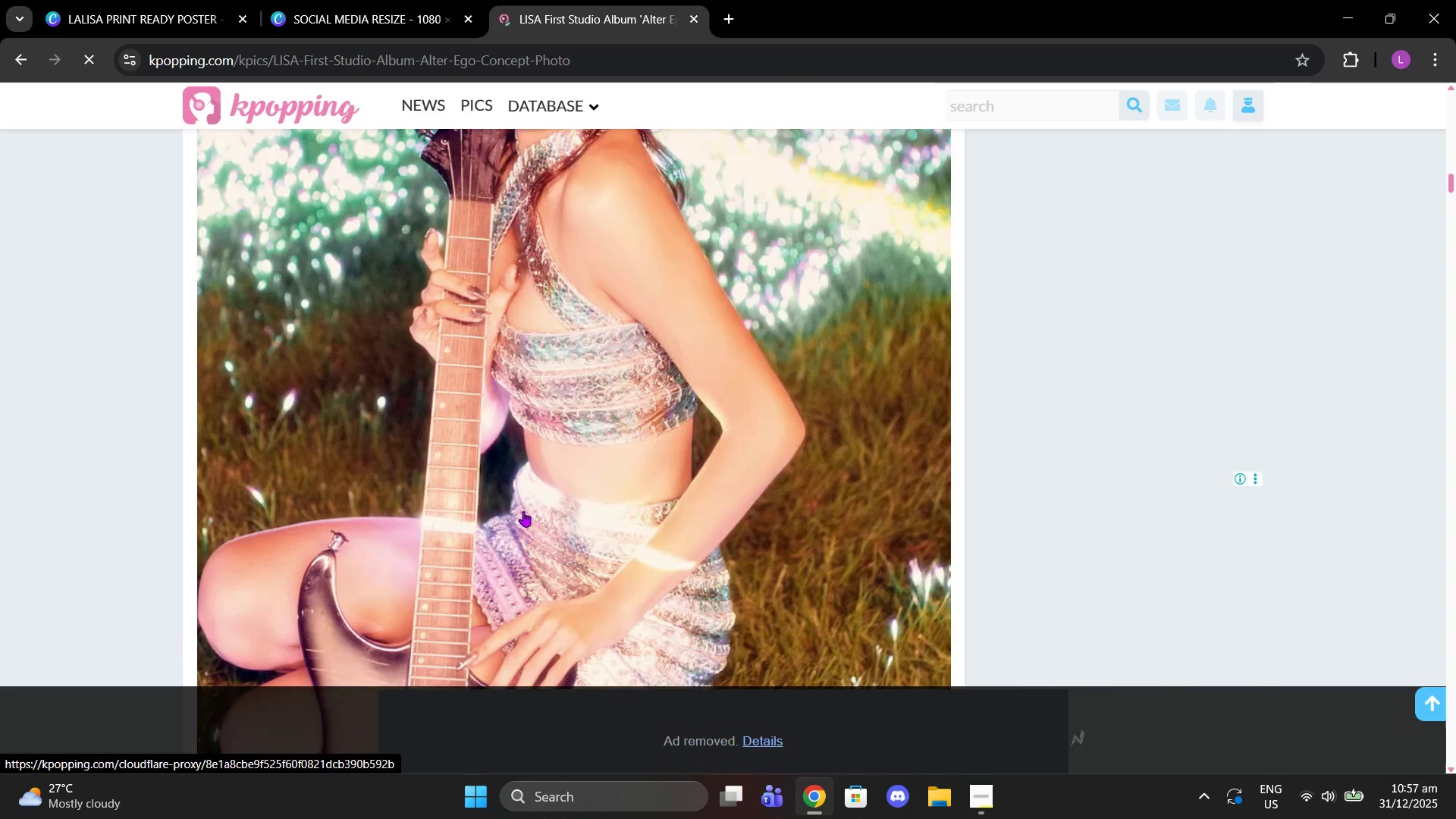 
left_click([573, 381])
 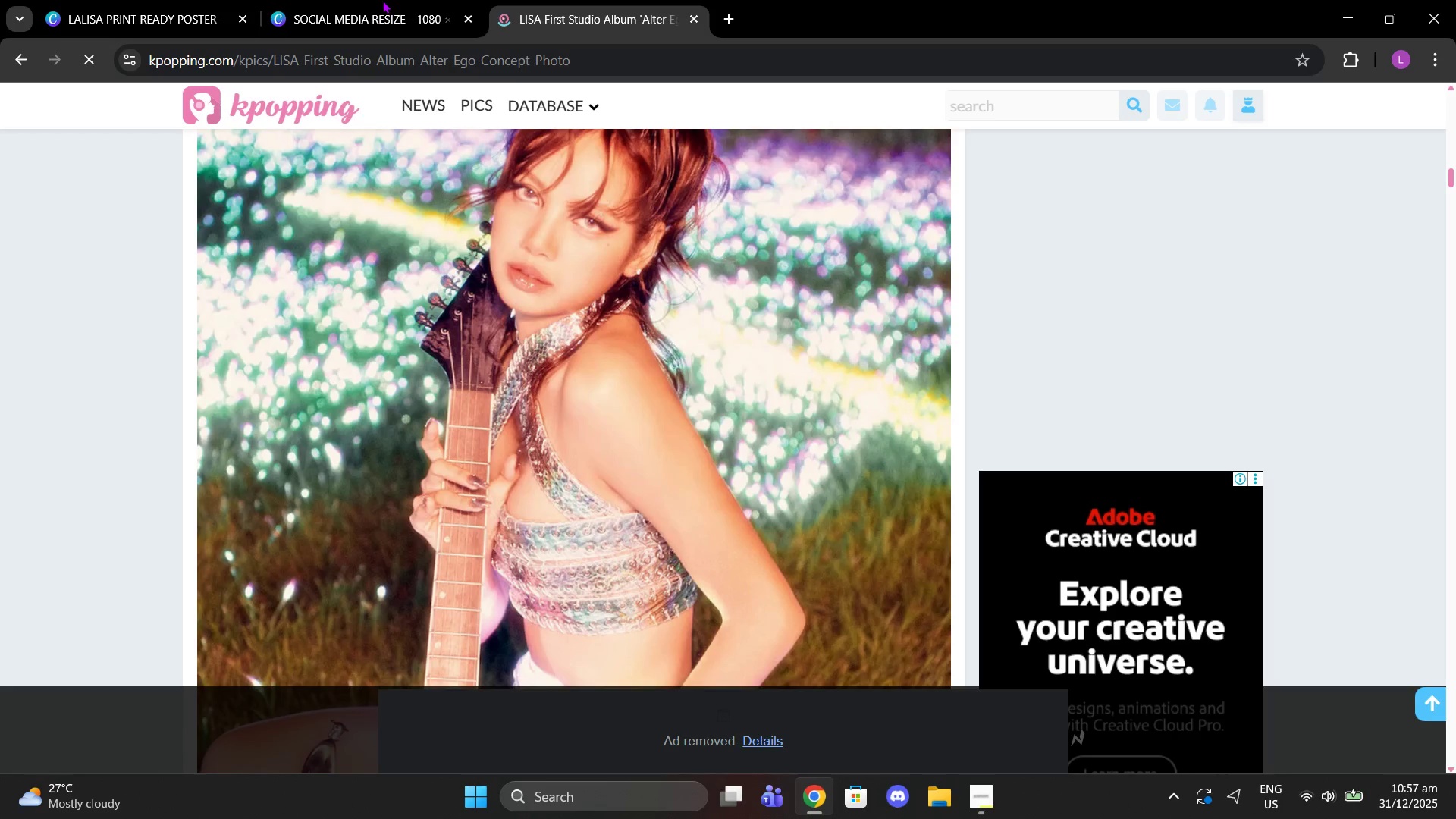 
left_click([382, 0])
 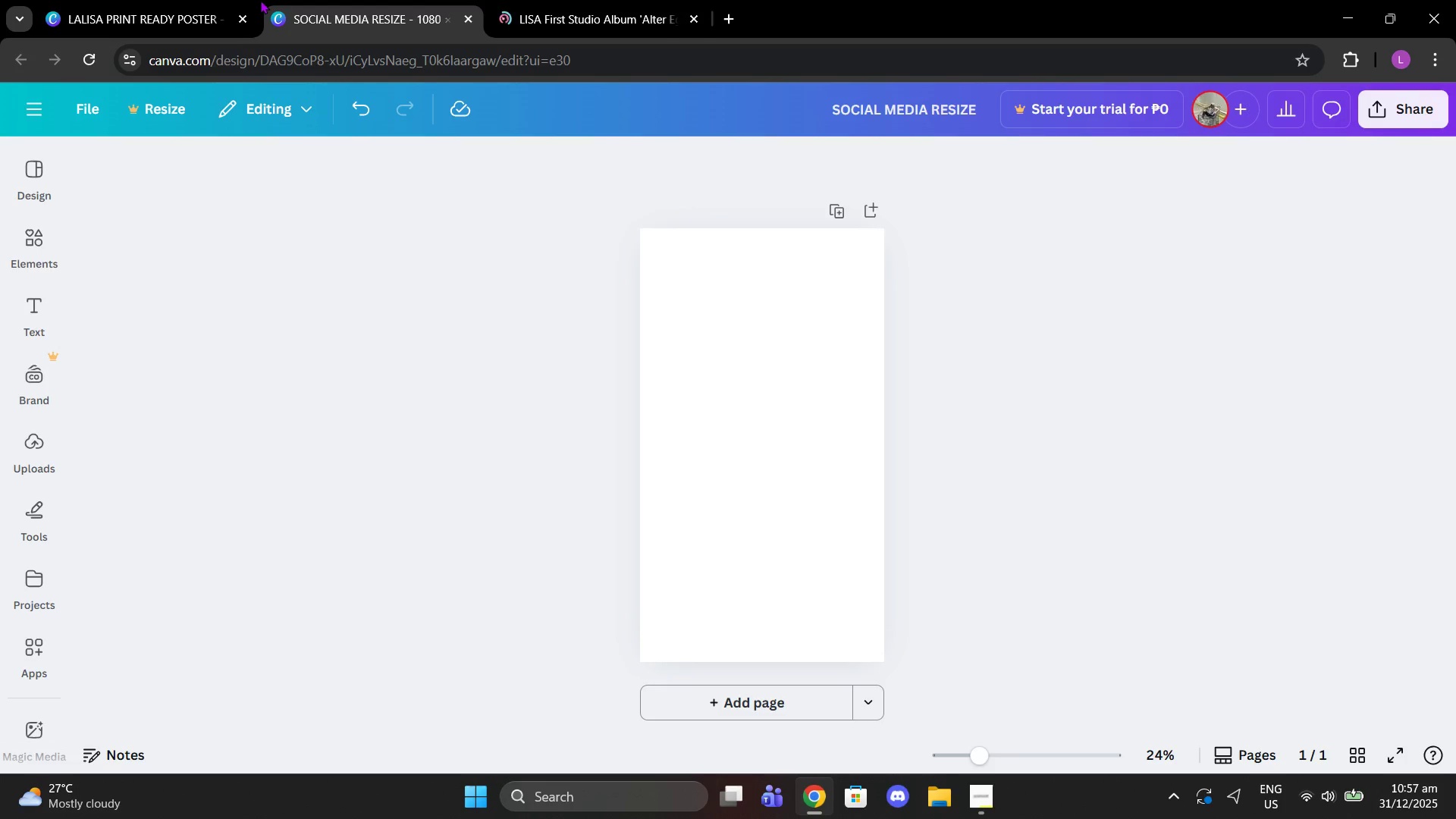 
left_click([204, 0])
 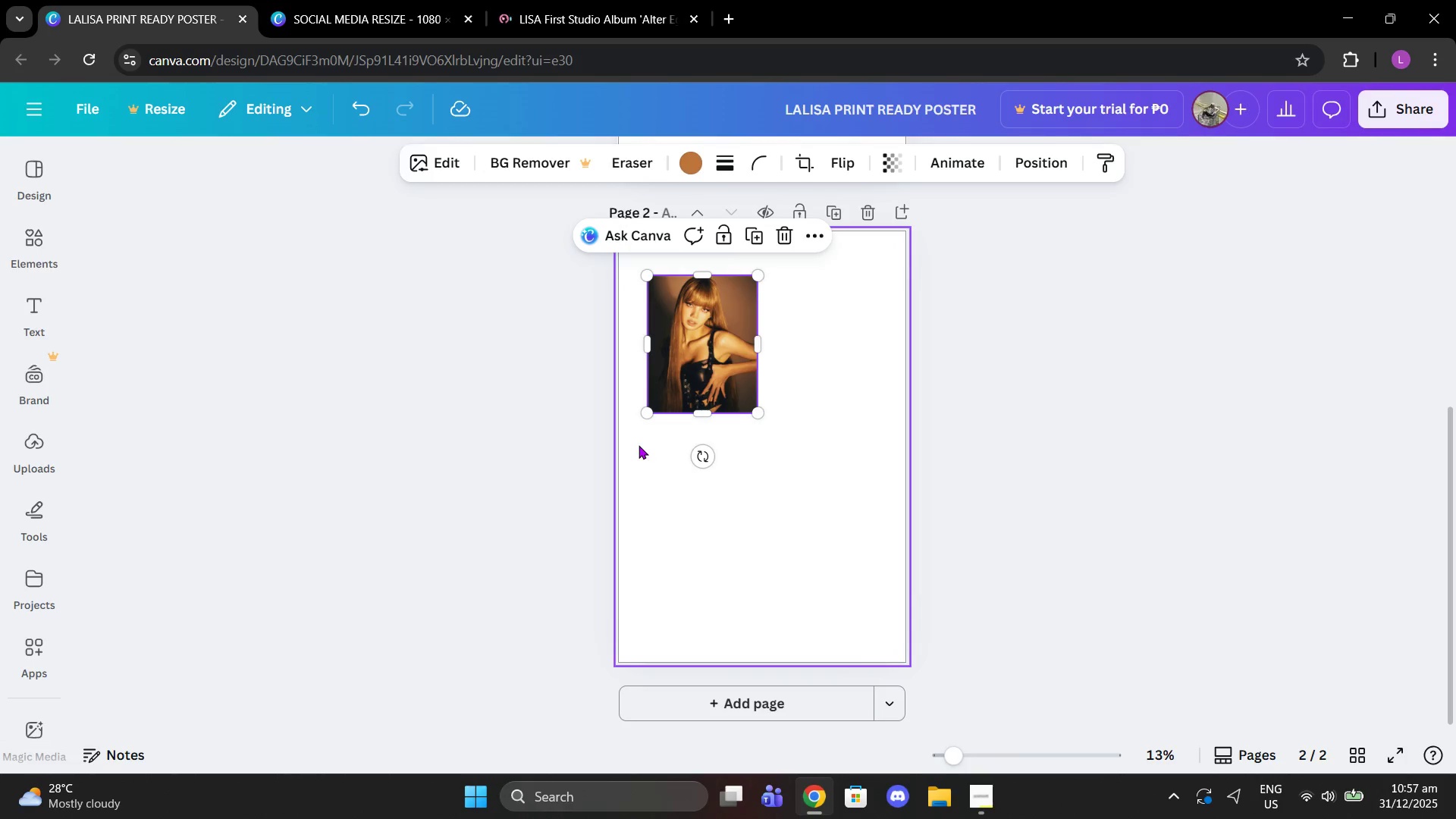 
key(Control+V)
 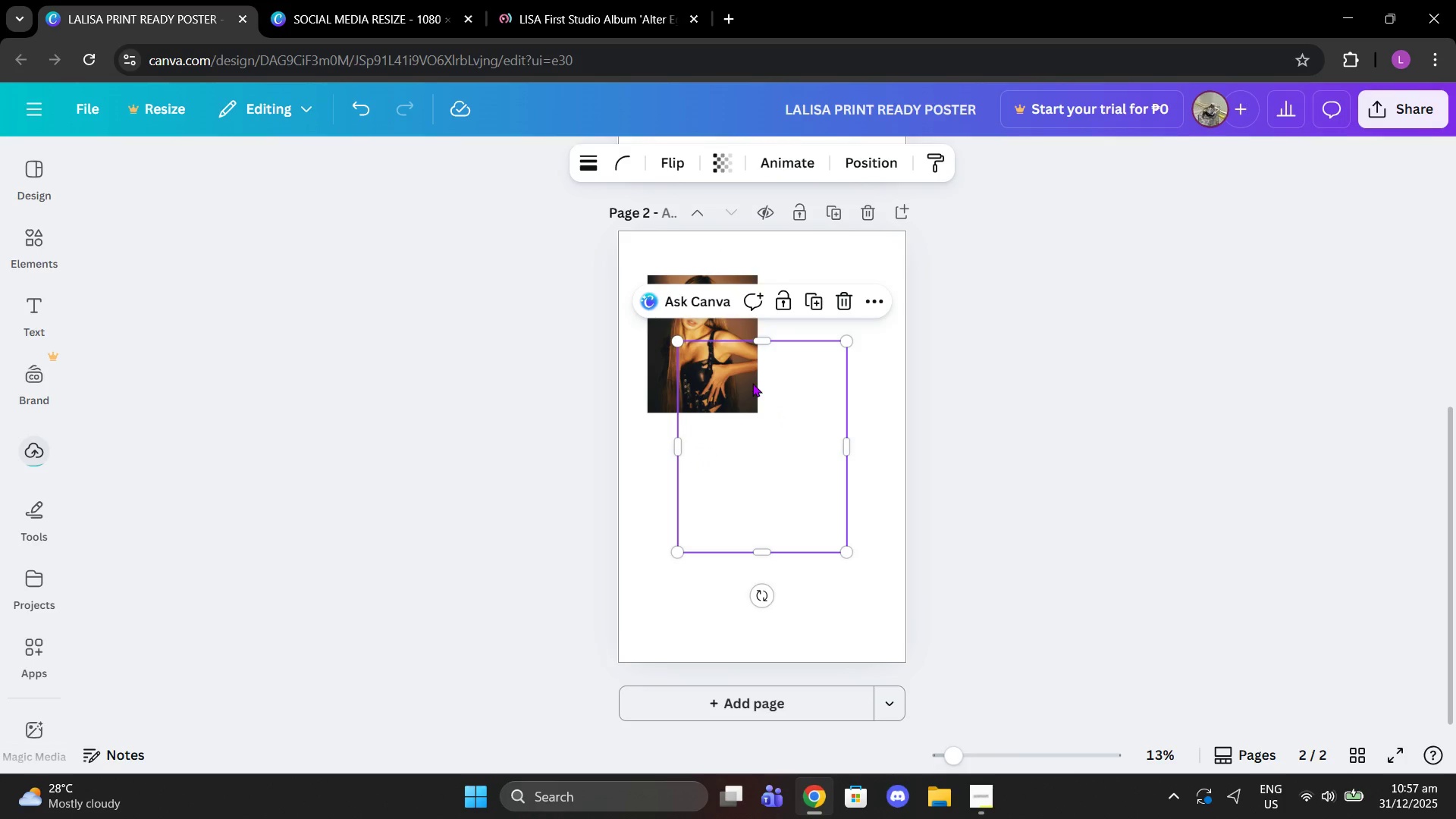 
left_click_drag(start_coordinate=[758, 419], to_coordinate=[730, 504])
 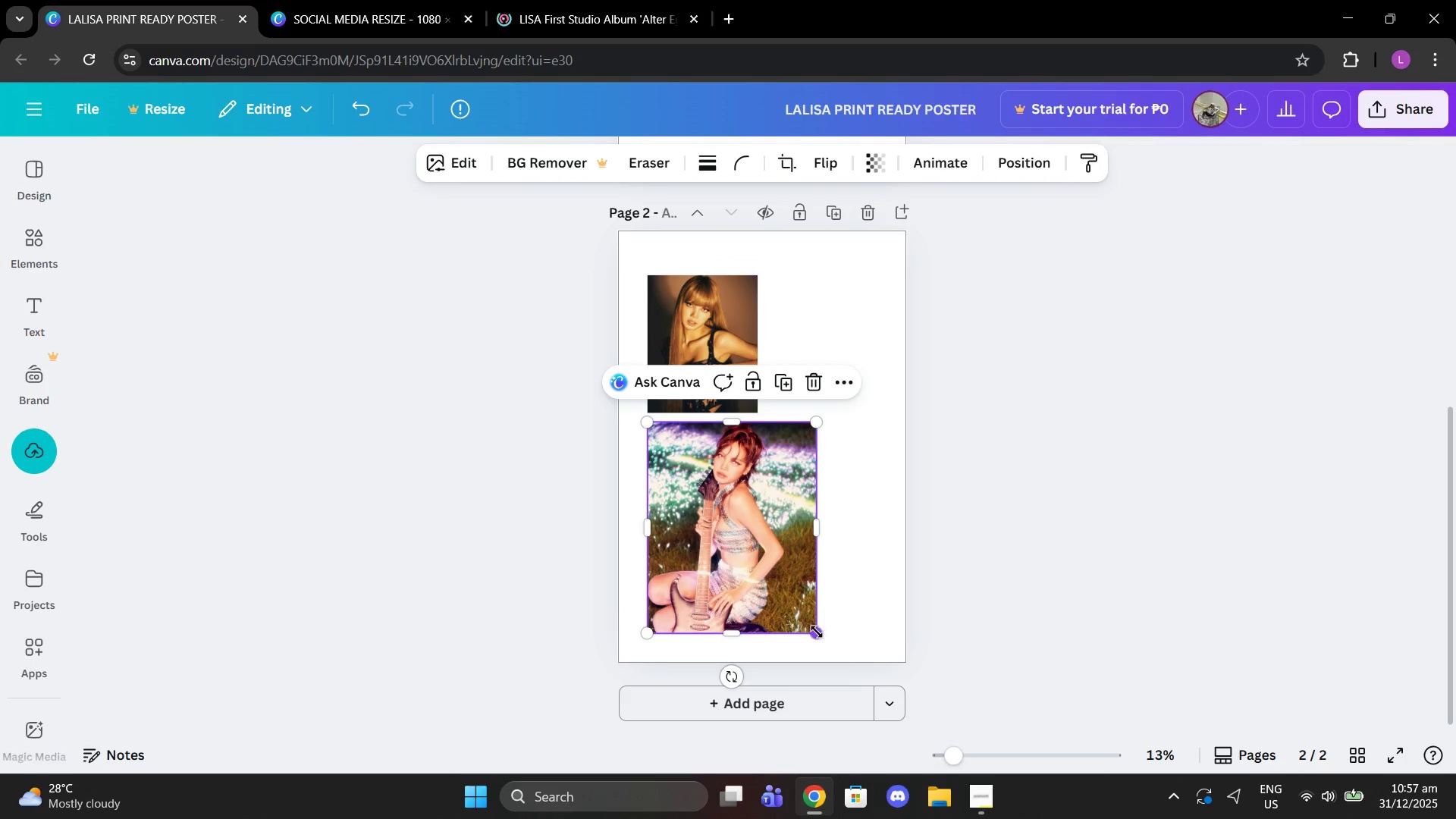 
left_click_drag(start_coordinate=[817, 632], to_coordinate=[751, 523])
 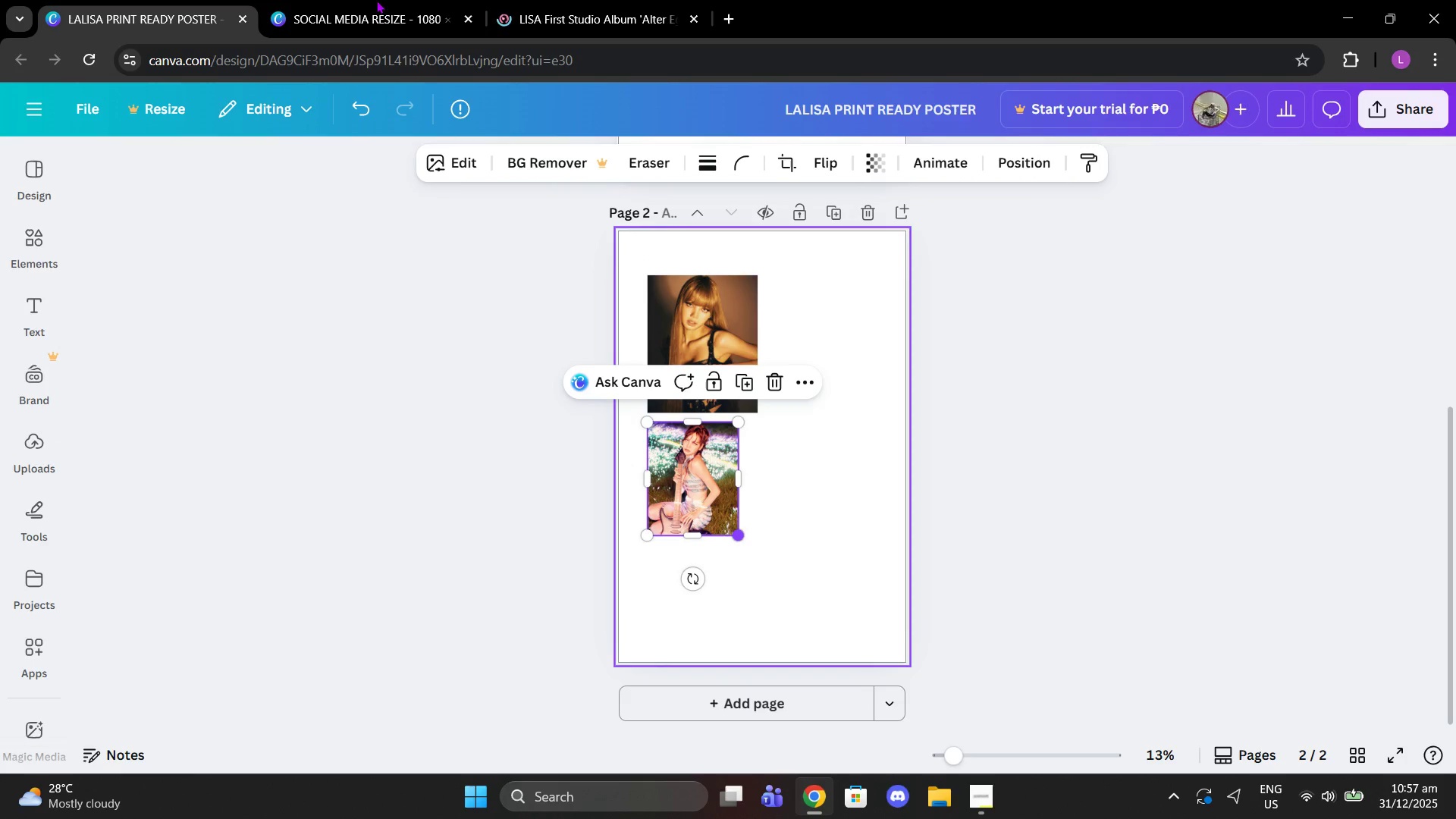 
left_click([498, 0])
 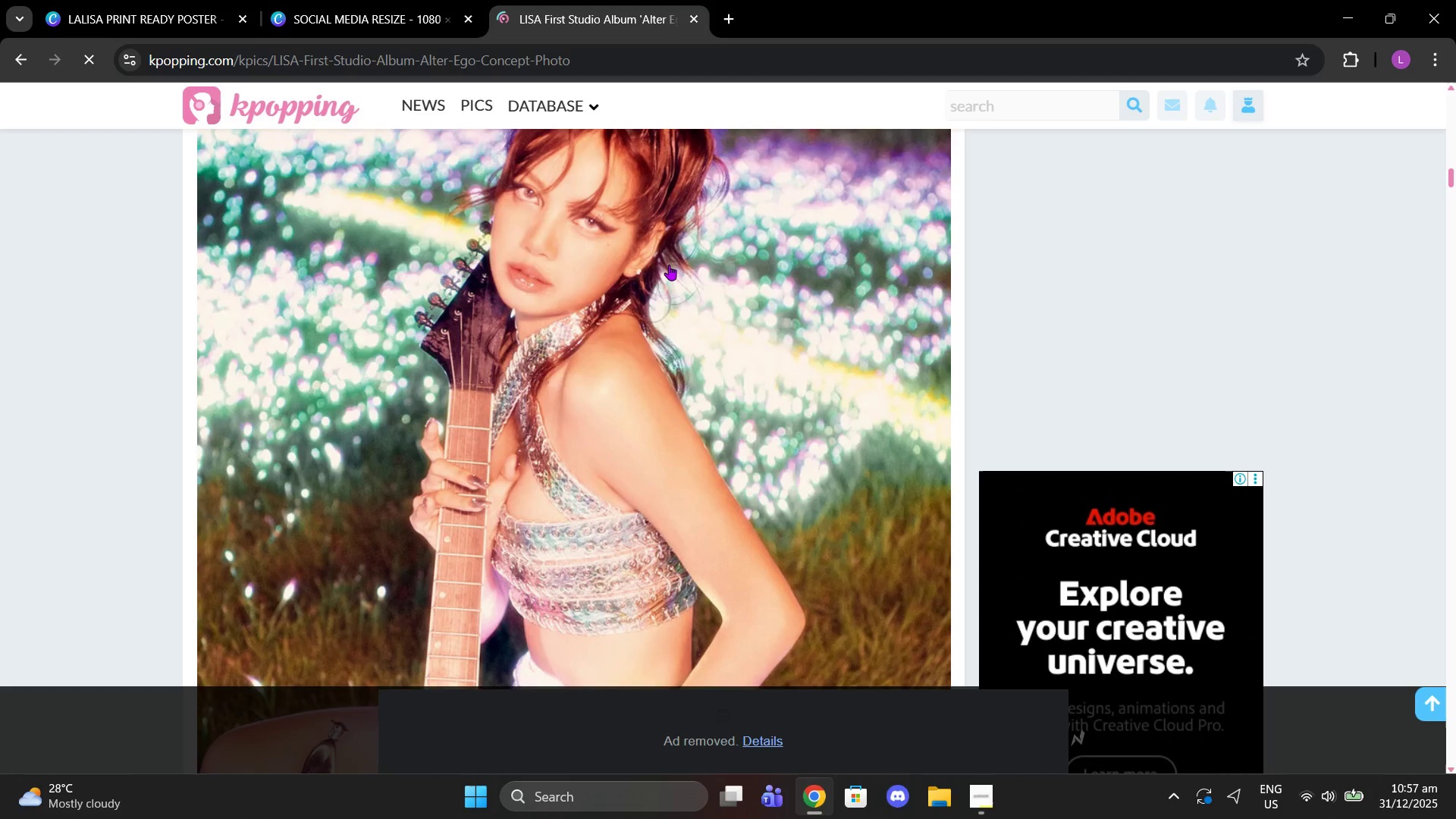 
scroll: coordinate [686, 353], scroll_direction: down, amount: 10.0
 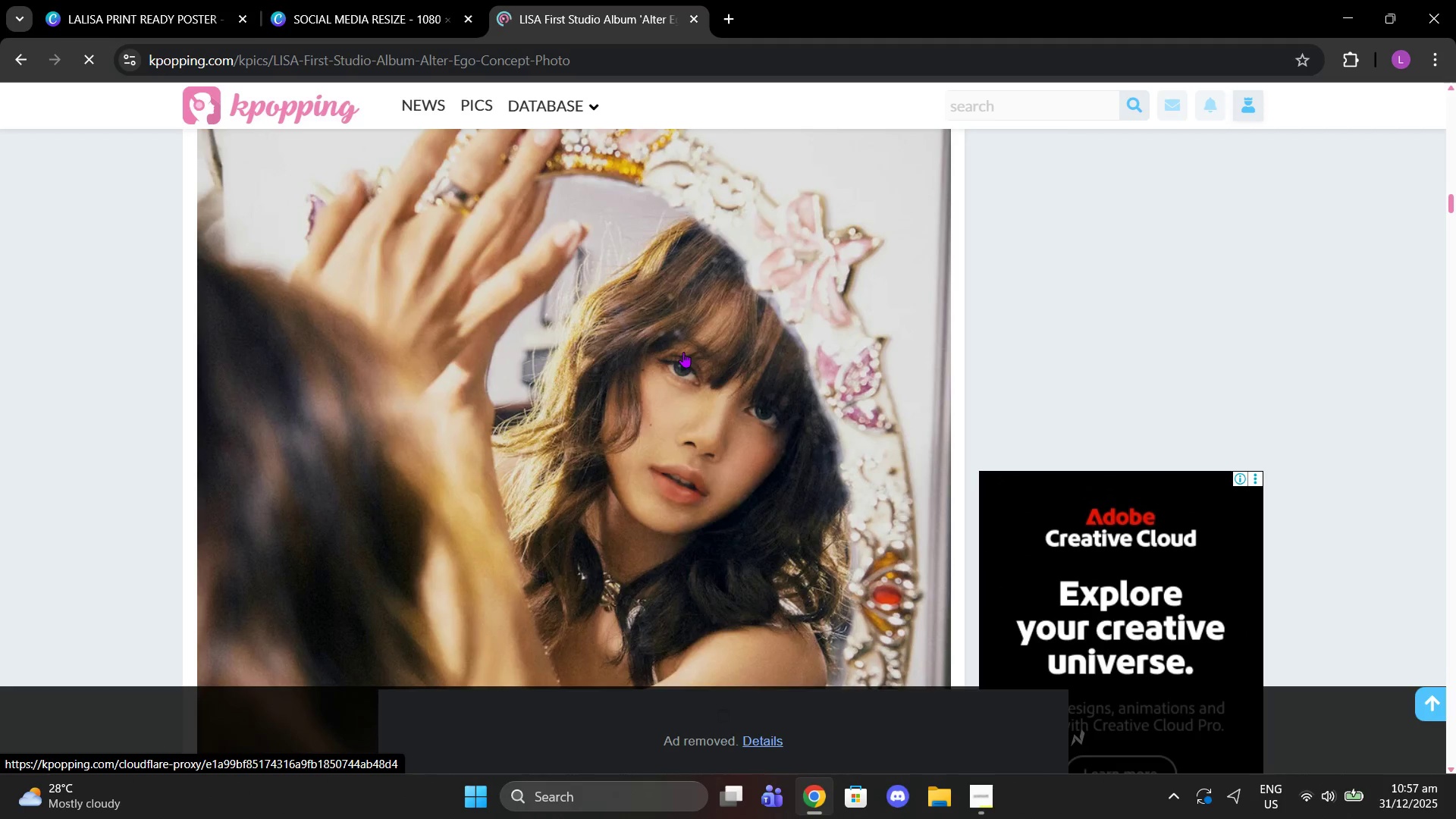 
right_click([683, 352])
 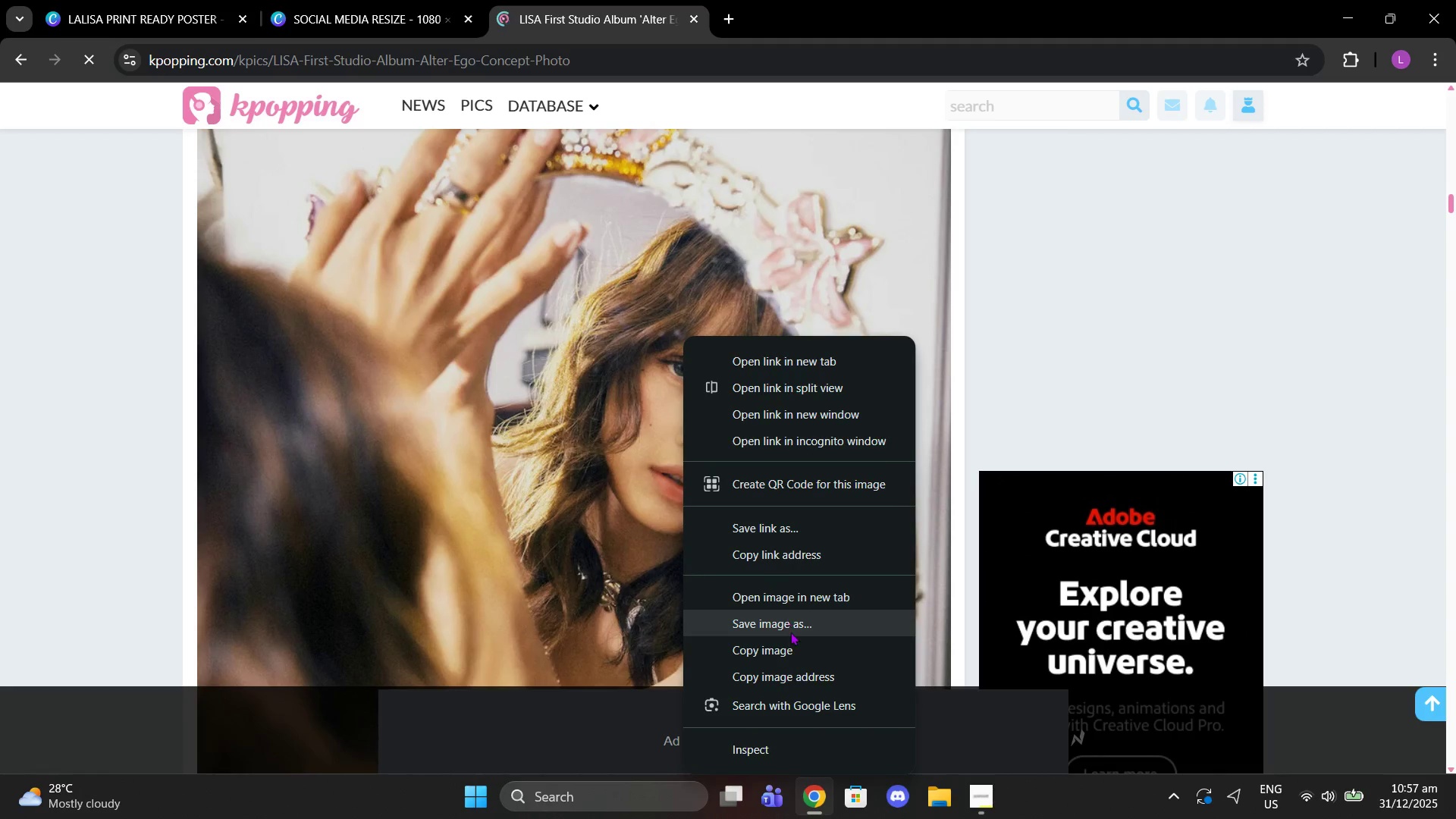 
left_click([791, 640])
 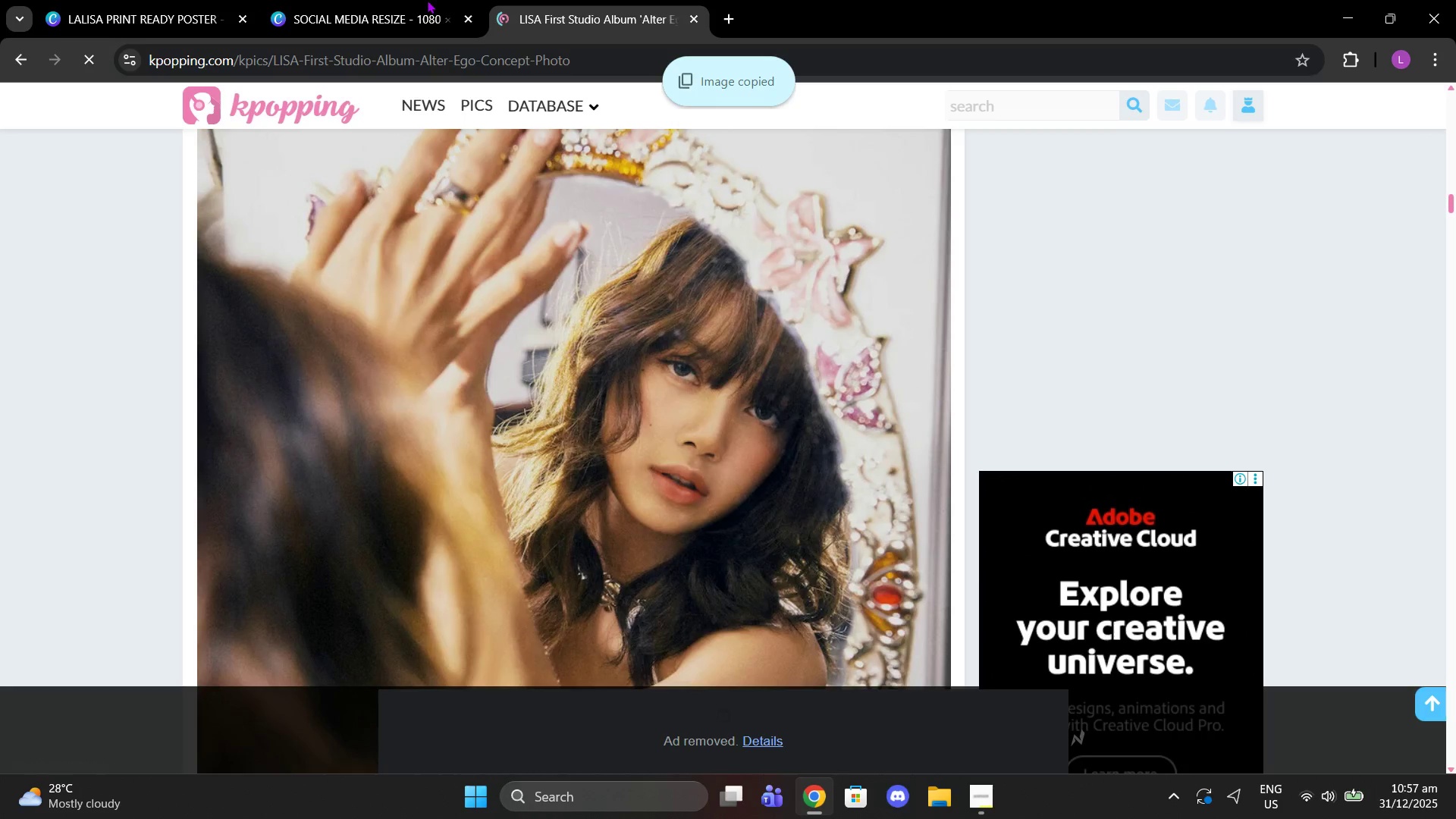 
left_click([411, 0])
 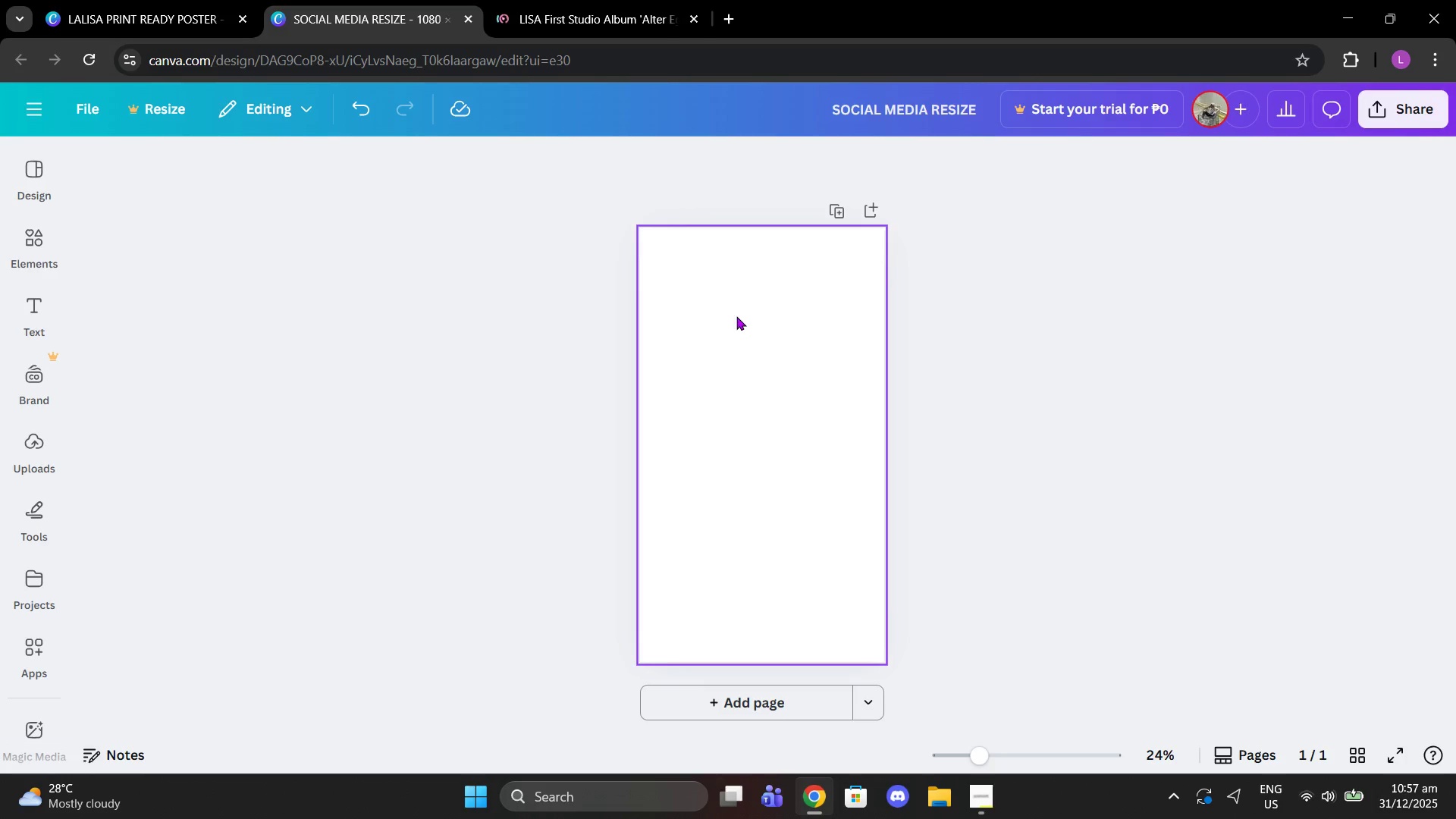 
left_click([133, 0])
 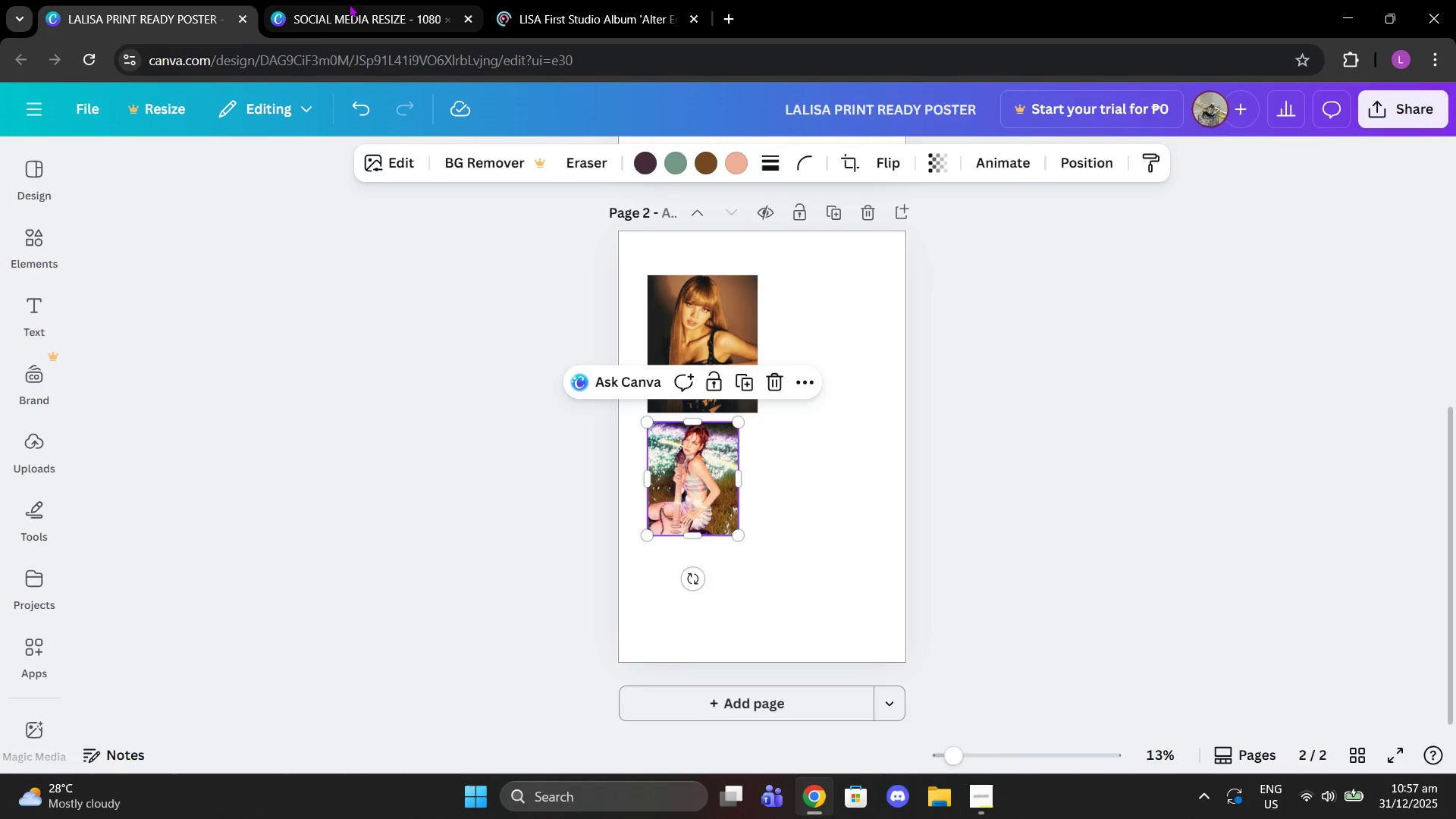 
left_click_drag(start_coordinate=[349, 4], to_coordinate=[177, 0])
 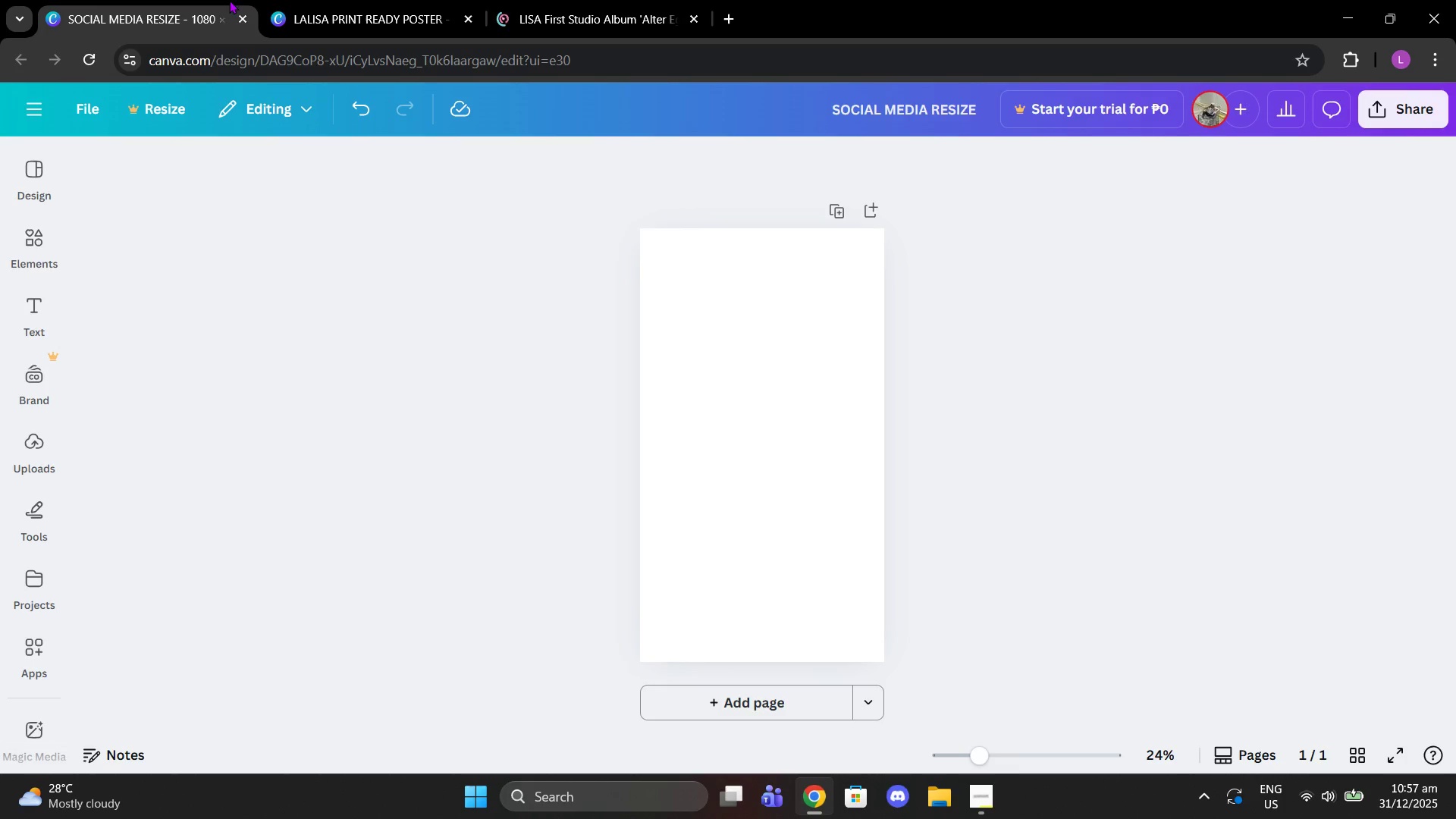 
left_click([334, 0])
 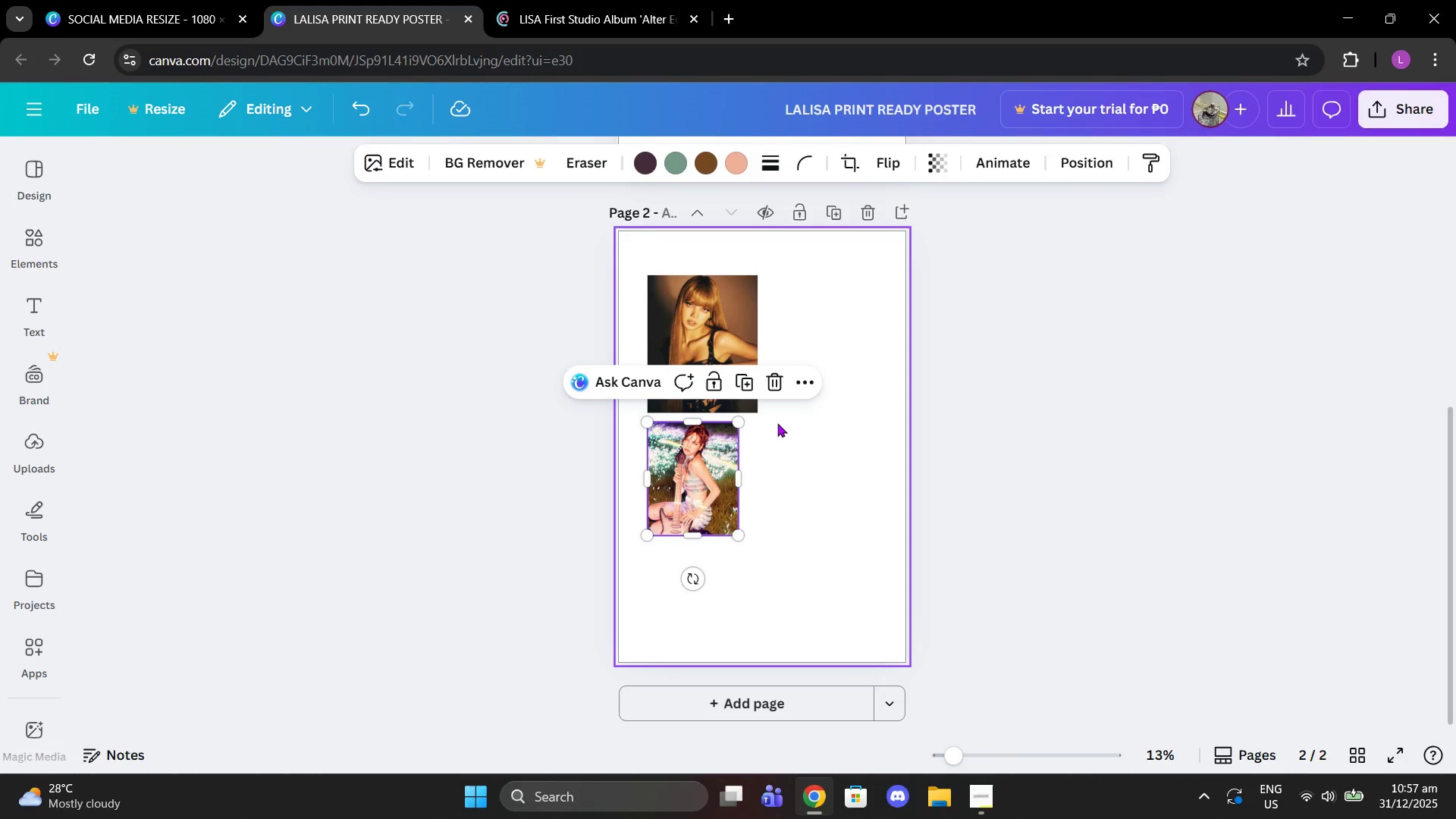 
key(Control+V)
 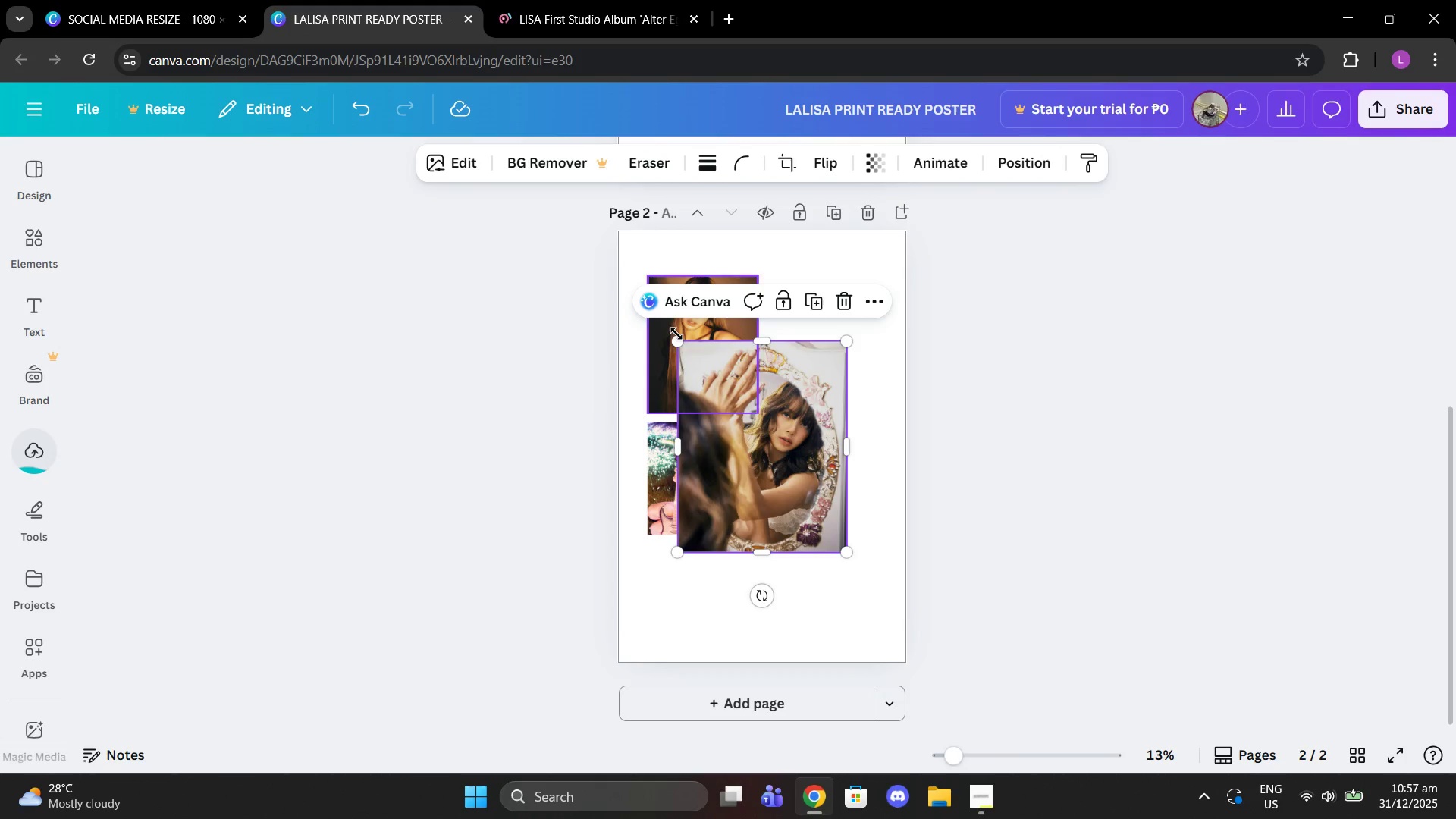 
left_click_drag(start_coordinate=[677, 339], to_coordinate=[786, 421])
 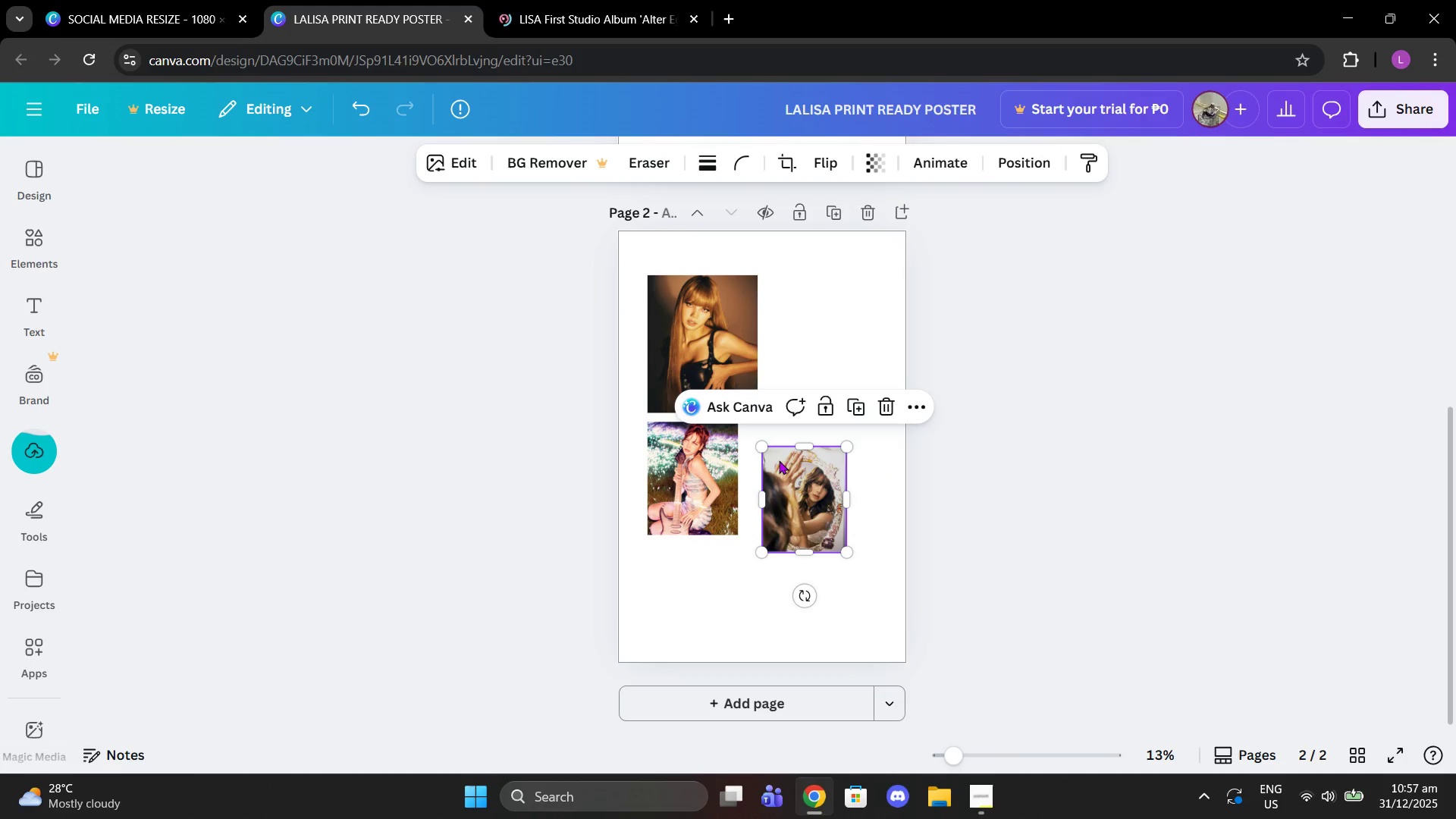 
left_click_drag(start_coordinate=[794, 472], to_coordinate=[796, 322])
 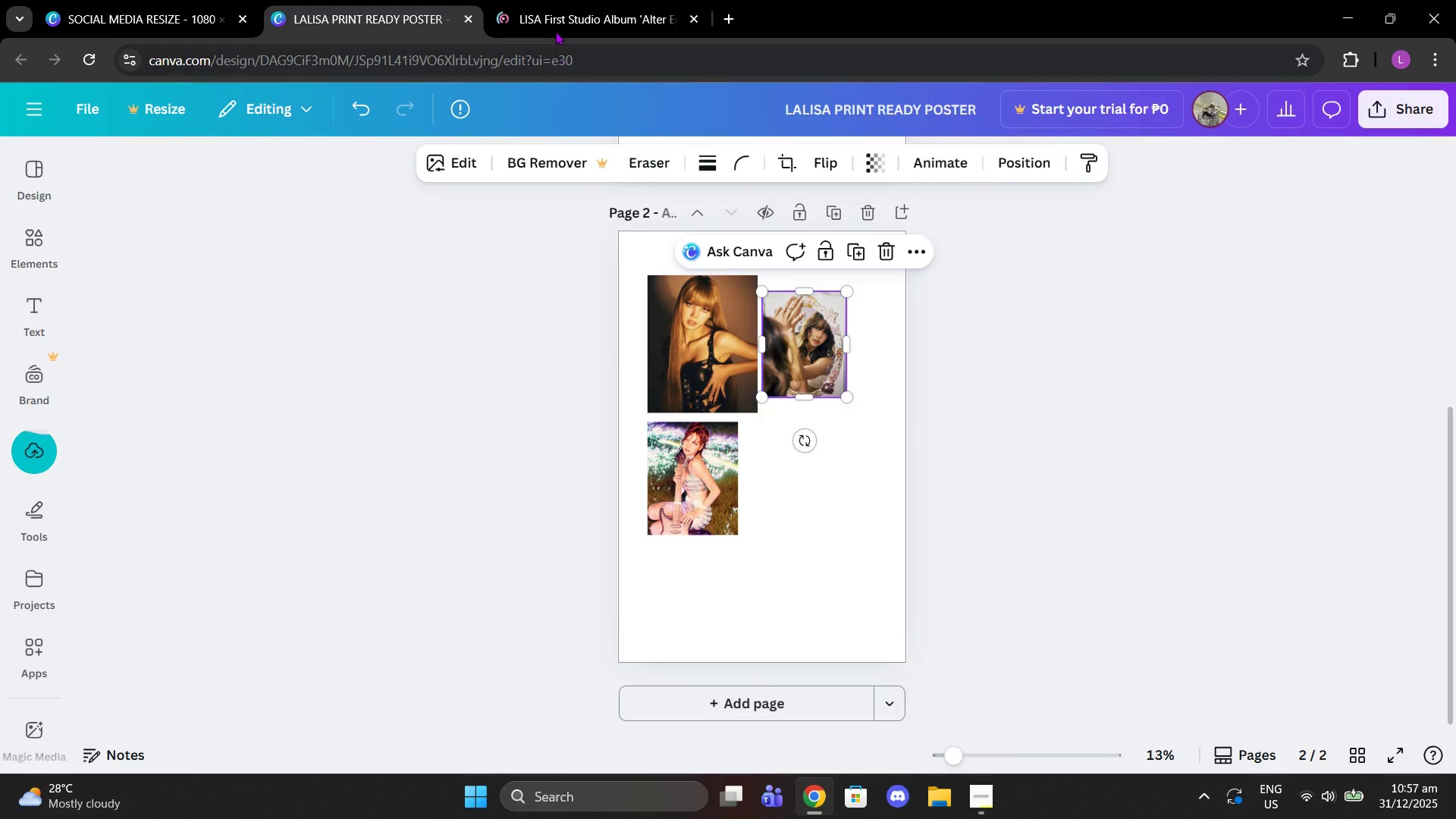 
left_click([553, 23])
 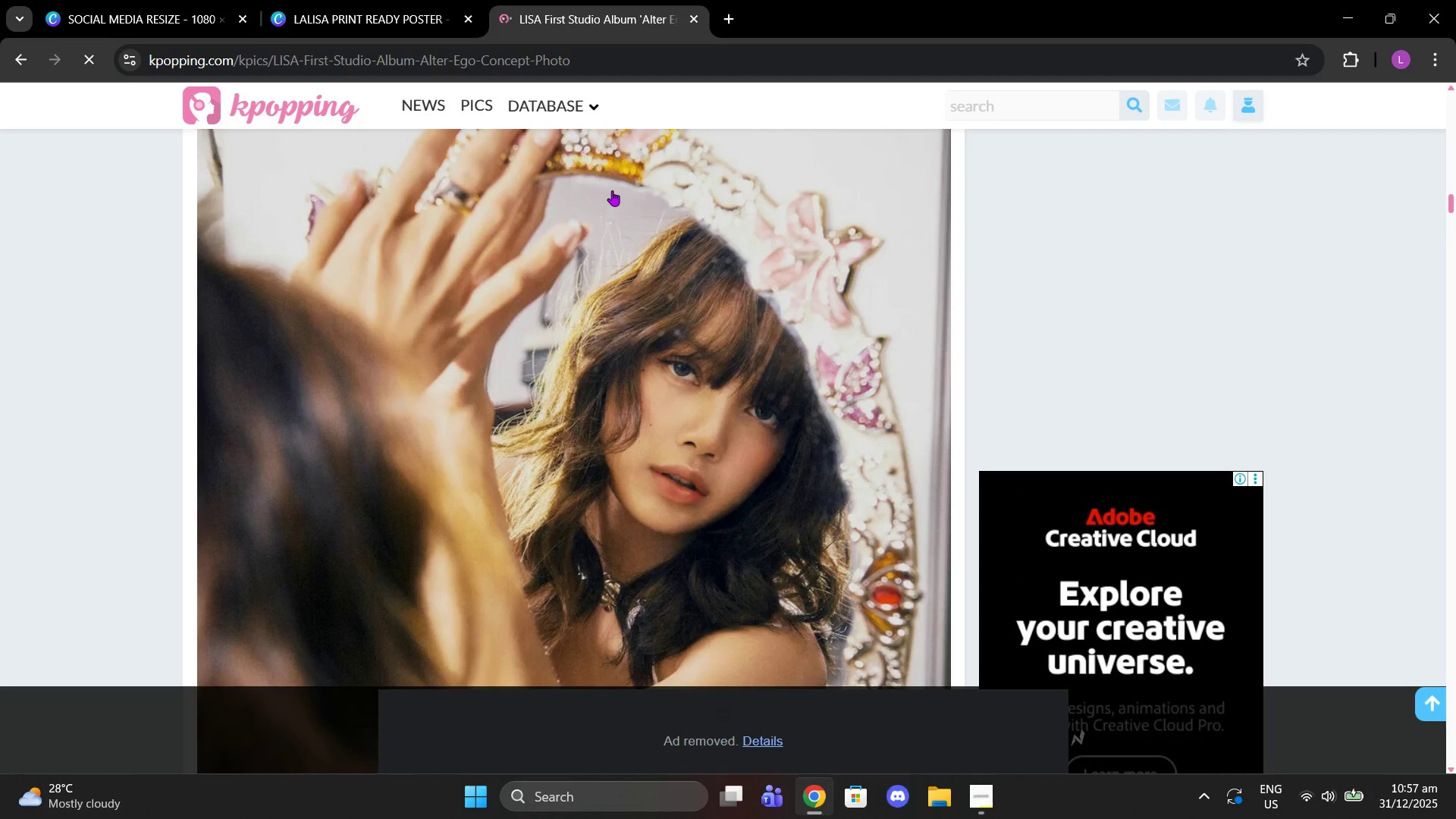 
scroll: coordinate [657, 384], scroll_direction: down, amount: 24.0
 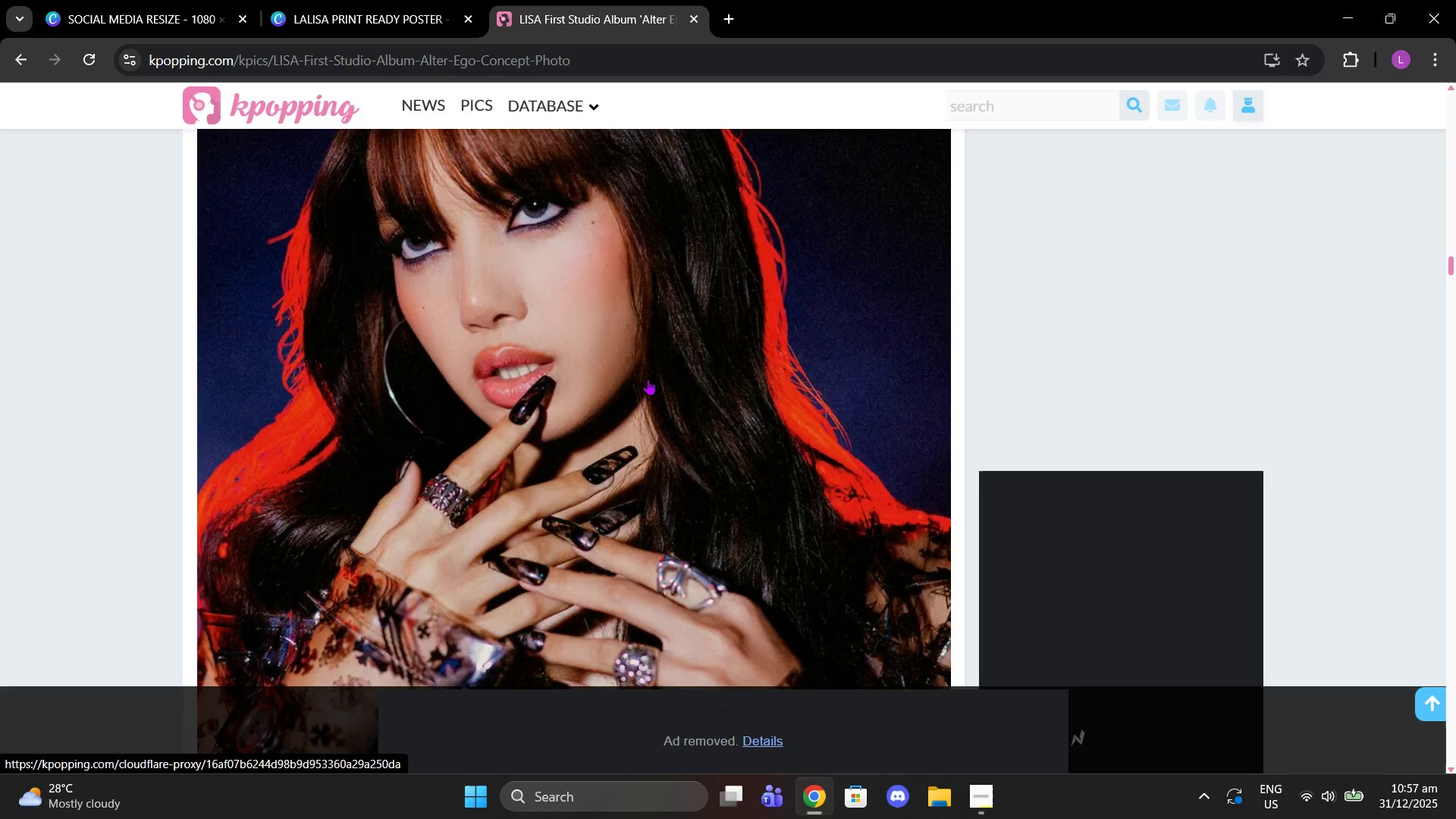 
right_click([640, 377])
 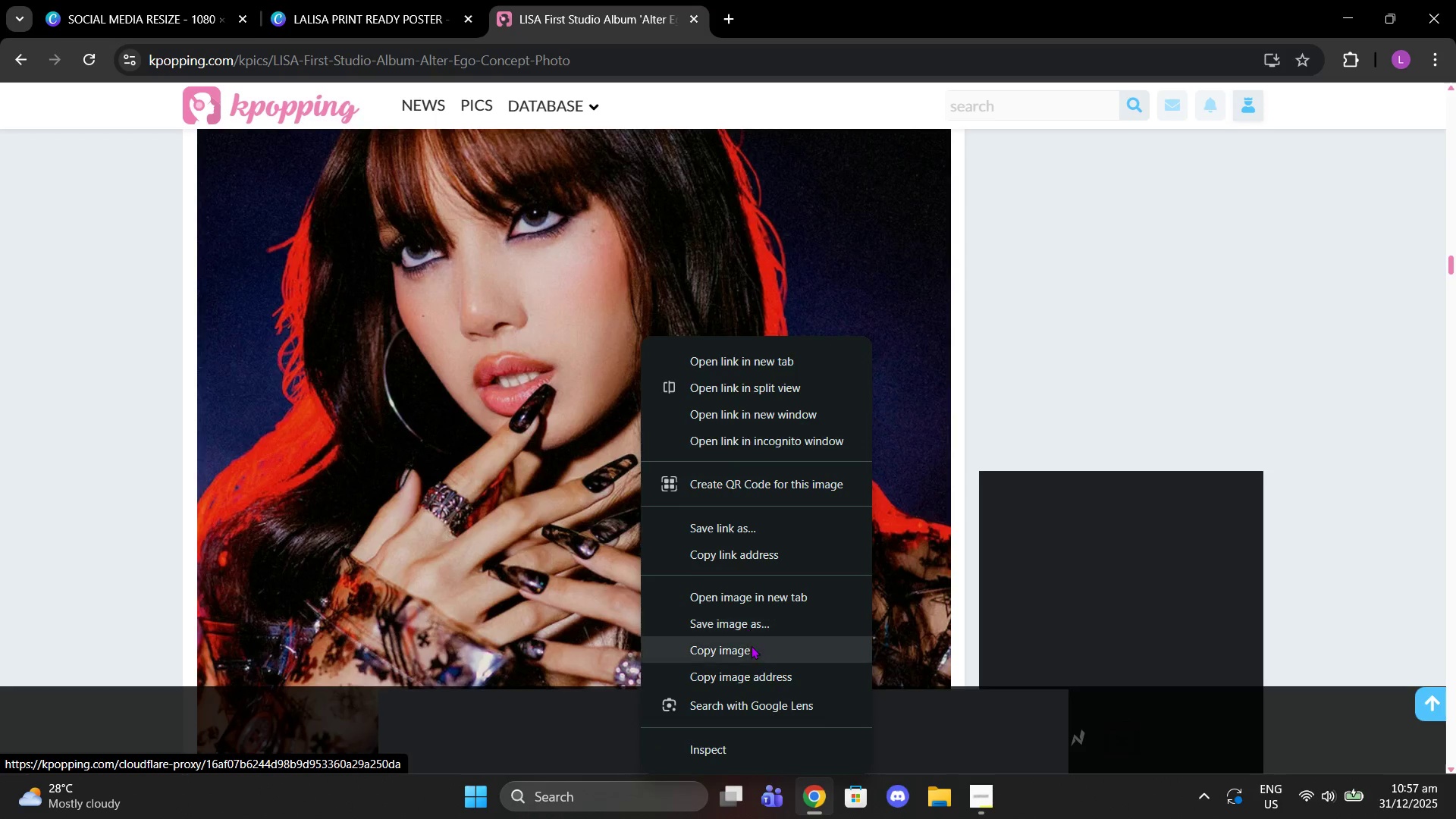 
scroll: coordinate [645, 378], scroll_direction: none, amount: 0.0
 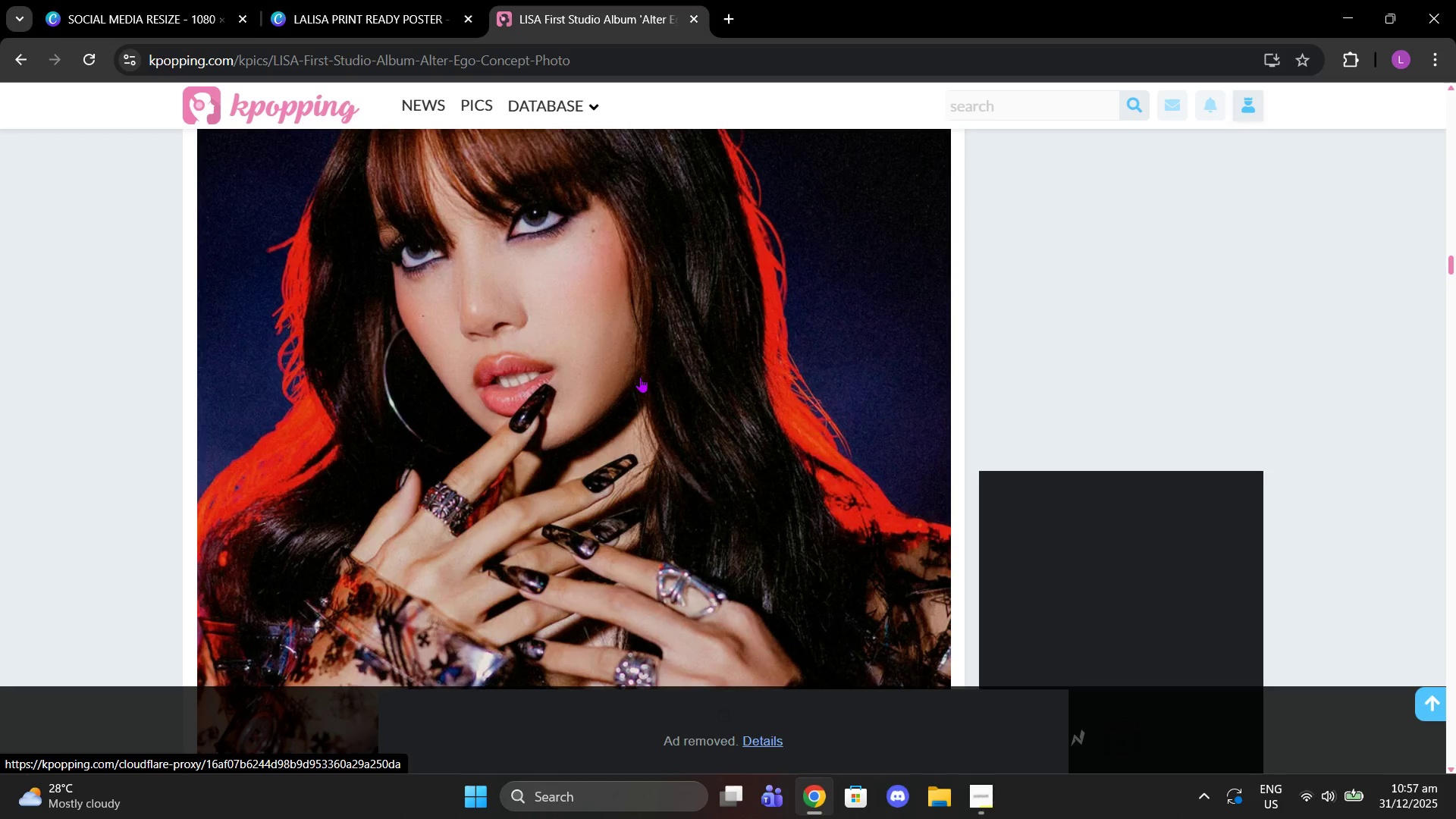 
left_click([751, 648])
 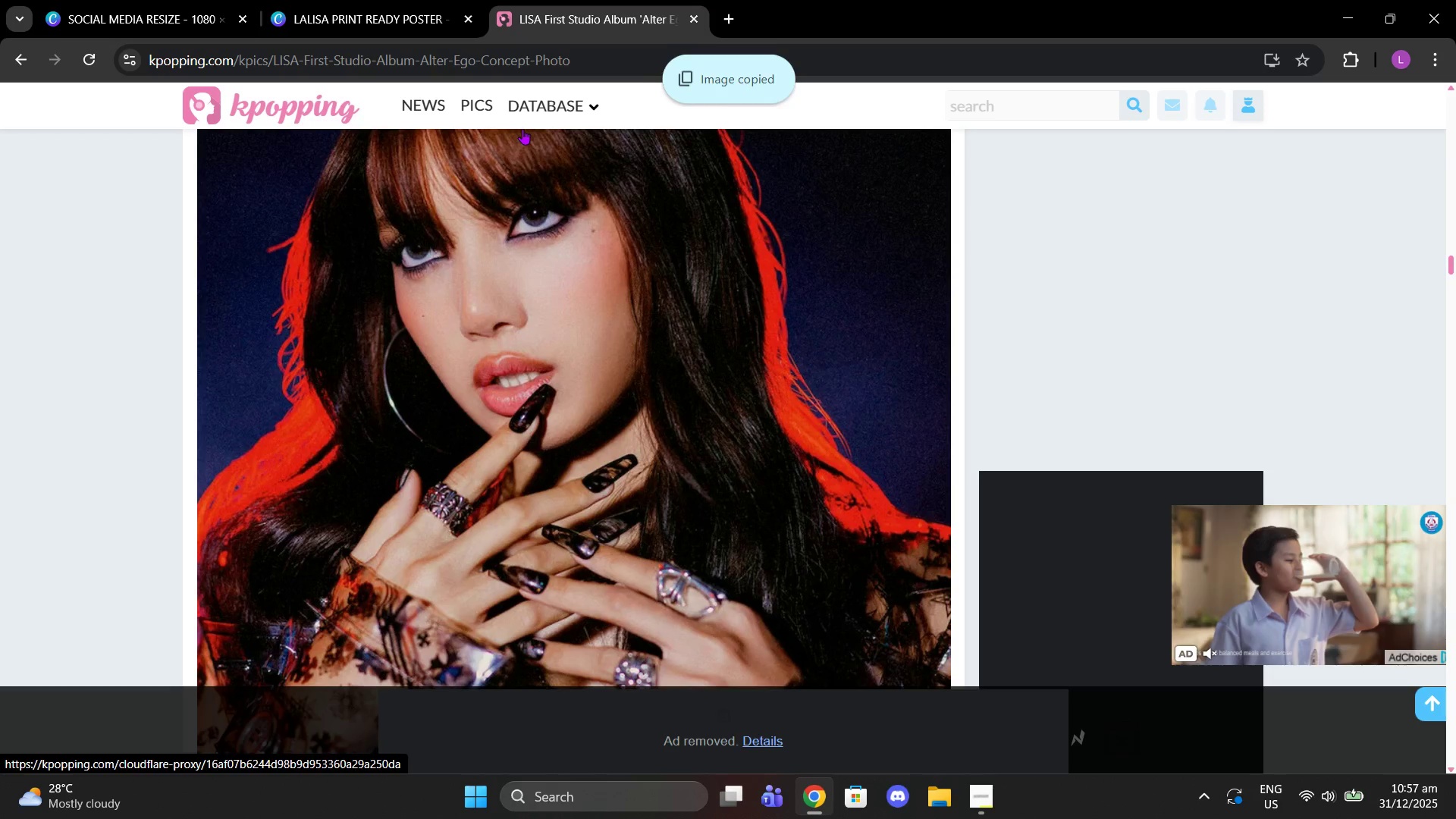 
left_click([428, 0])
 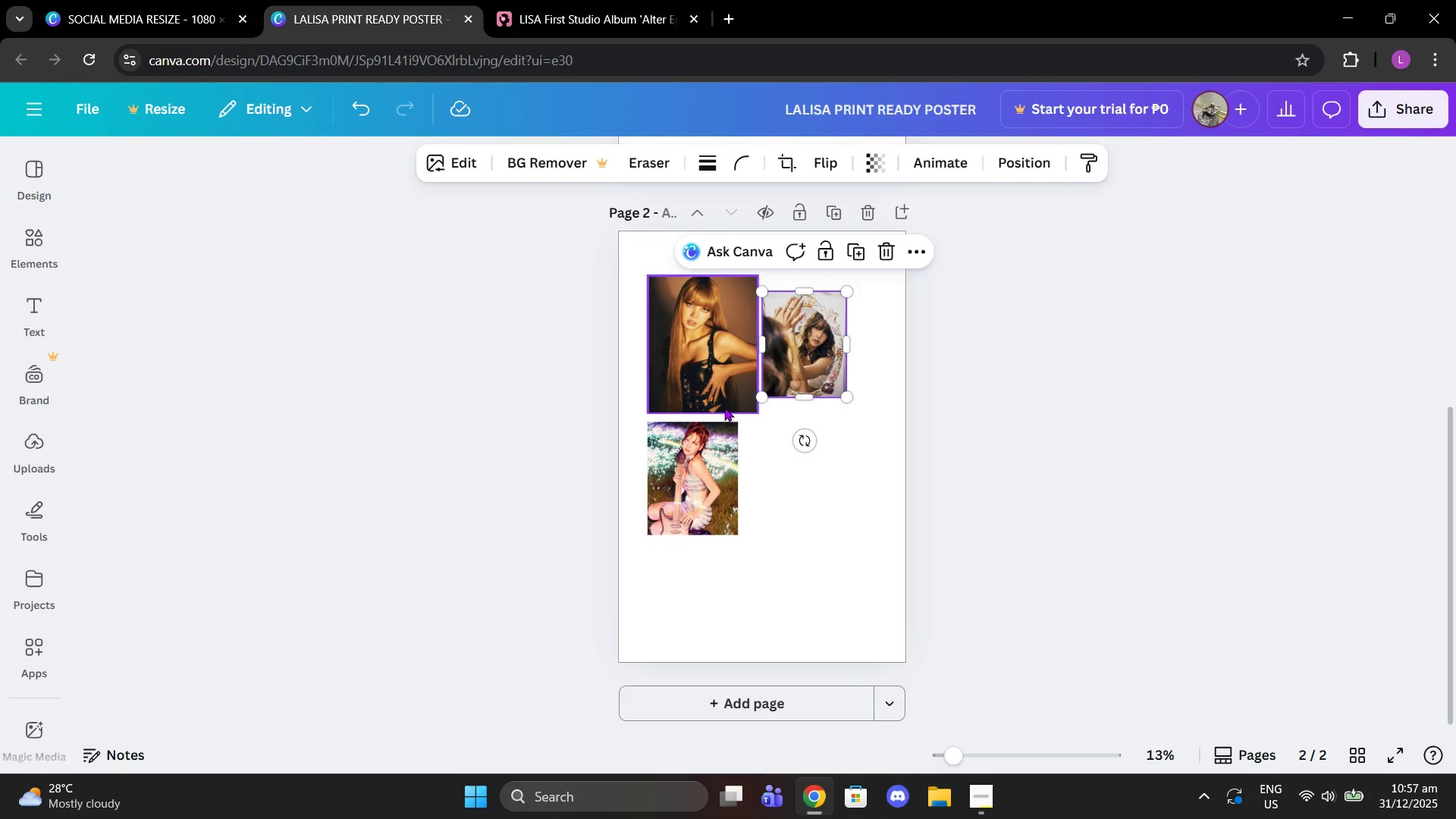 
key(Control+V)
 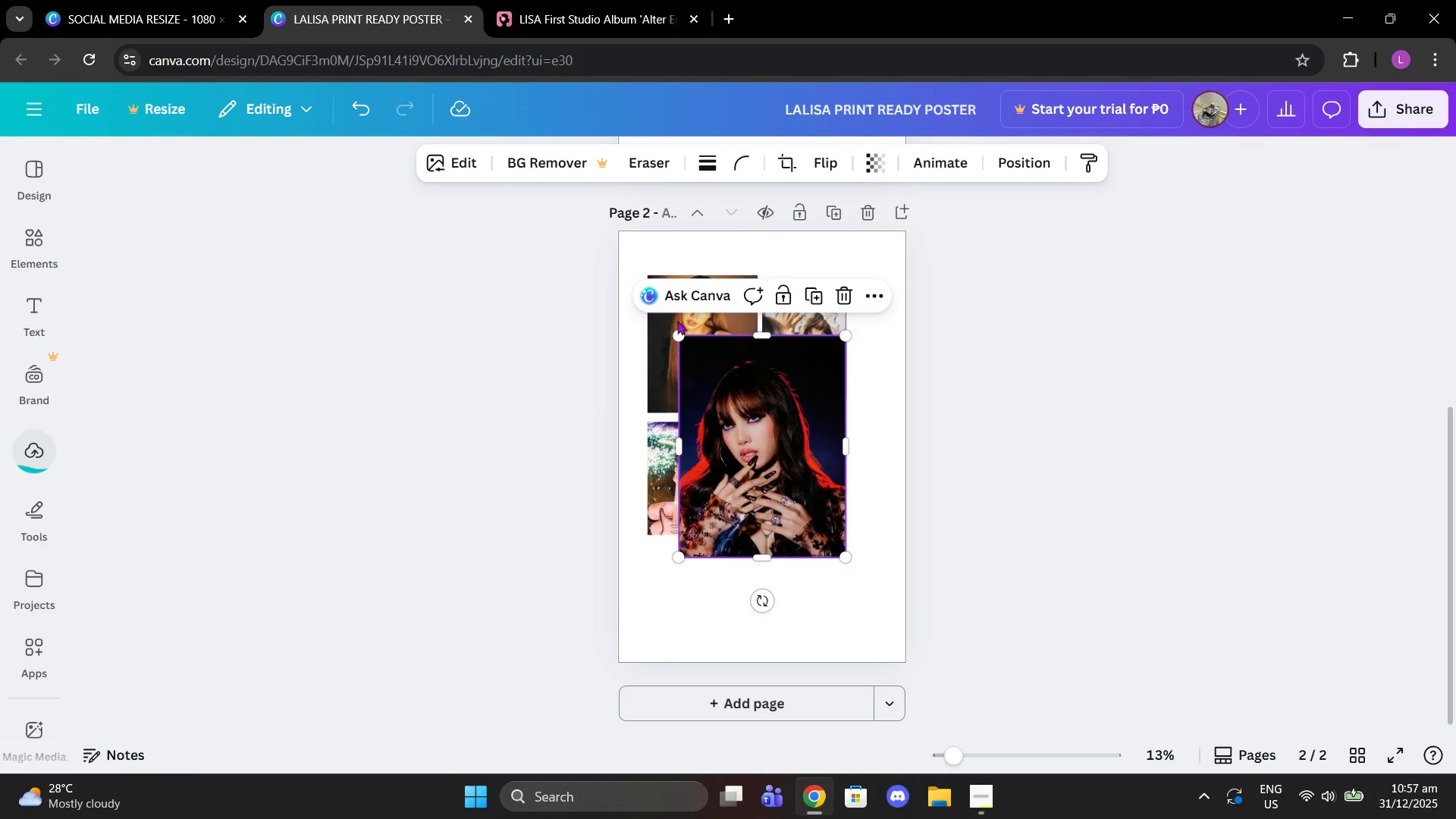 
left_click_drag(start_coordinate=[681, 333], to_coordinate=[767, 431])
 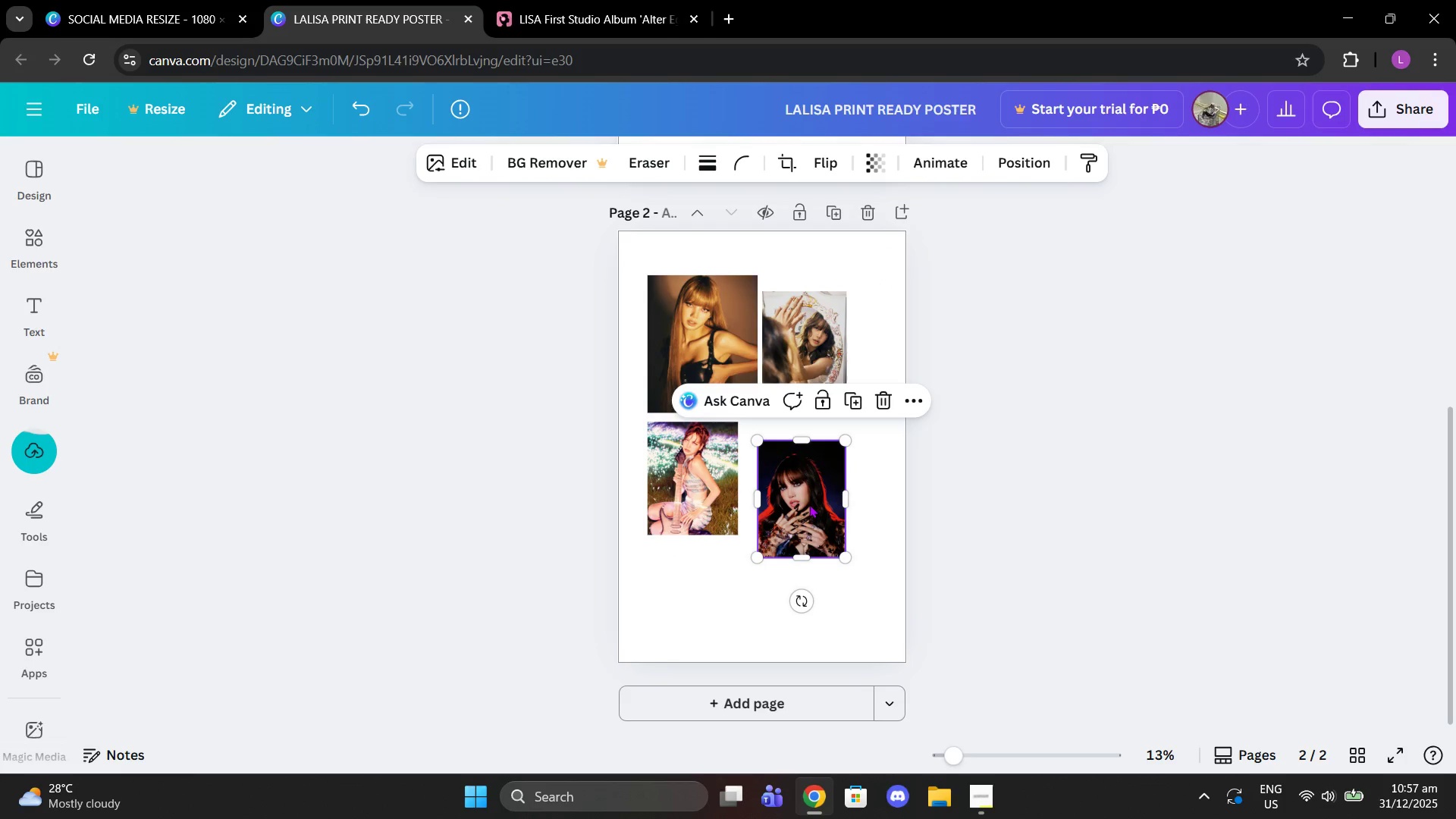 
left_click_drag(start_coordinate=[811, 505], to_coordinate=[825, 477])
 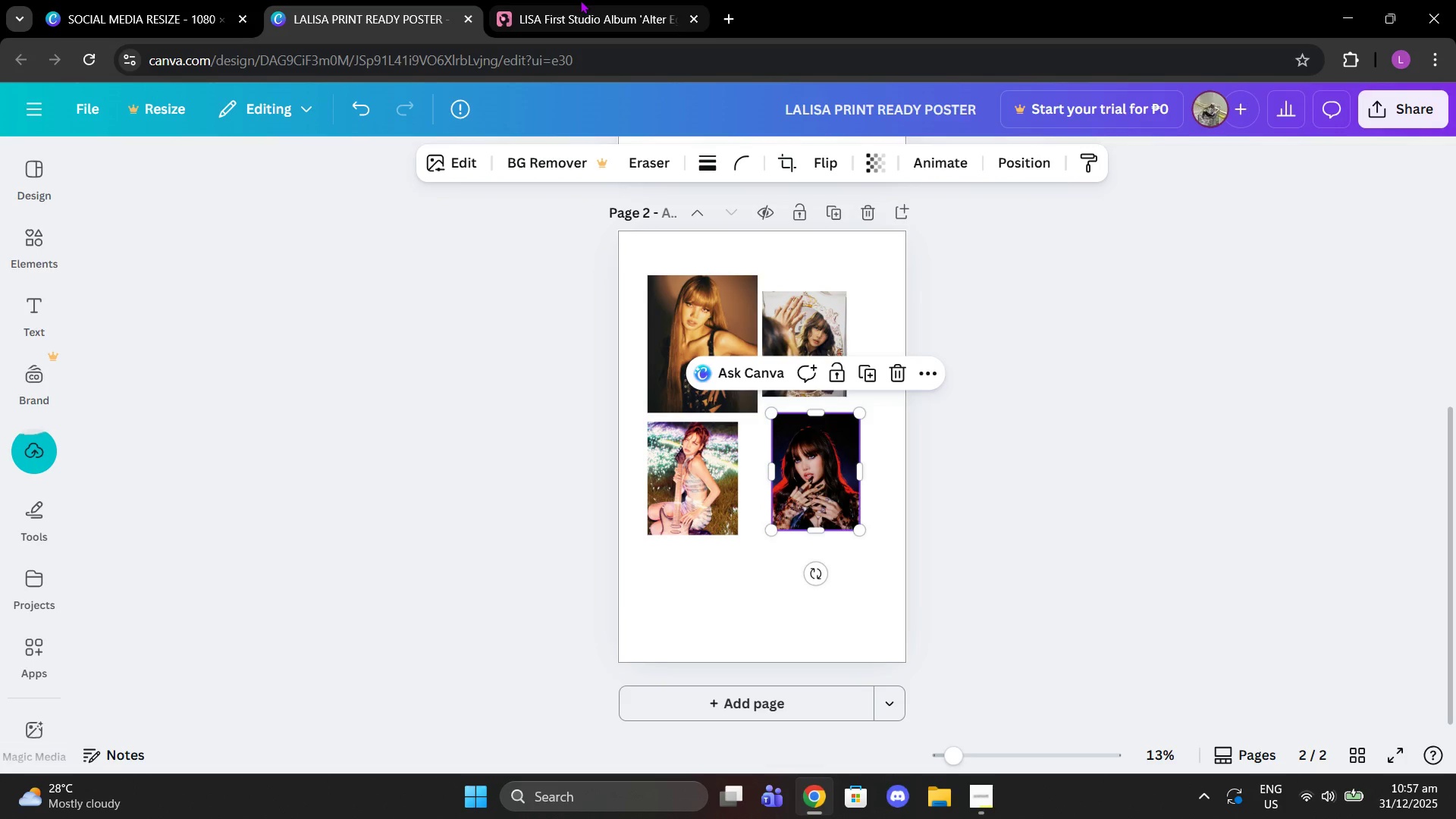 
left_click([580, 0])
 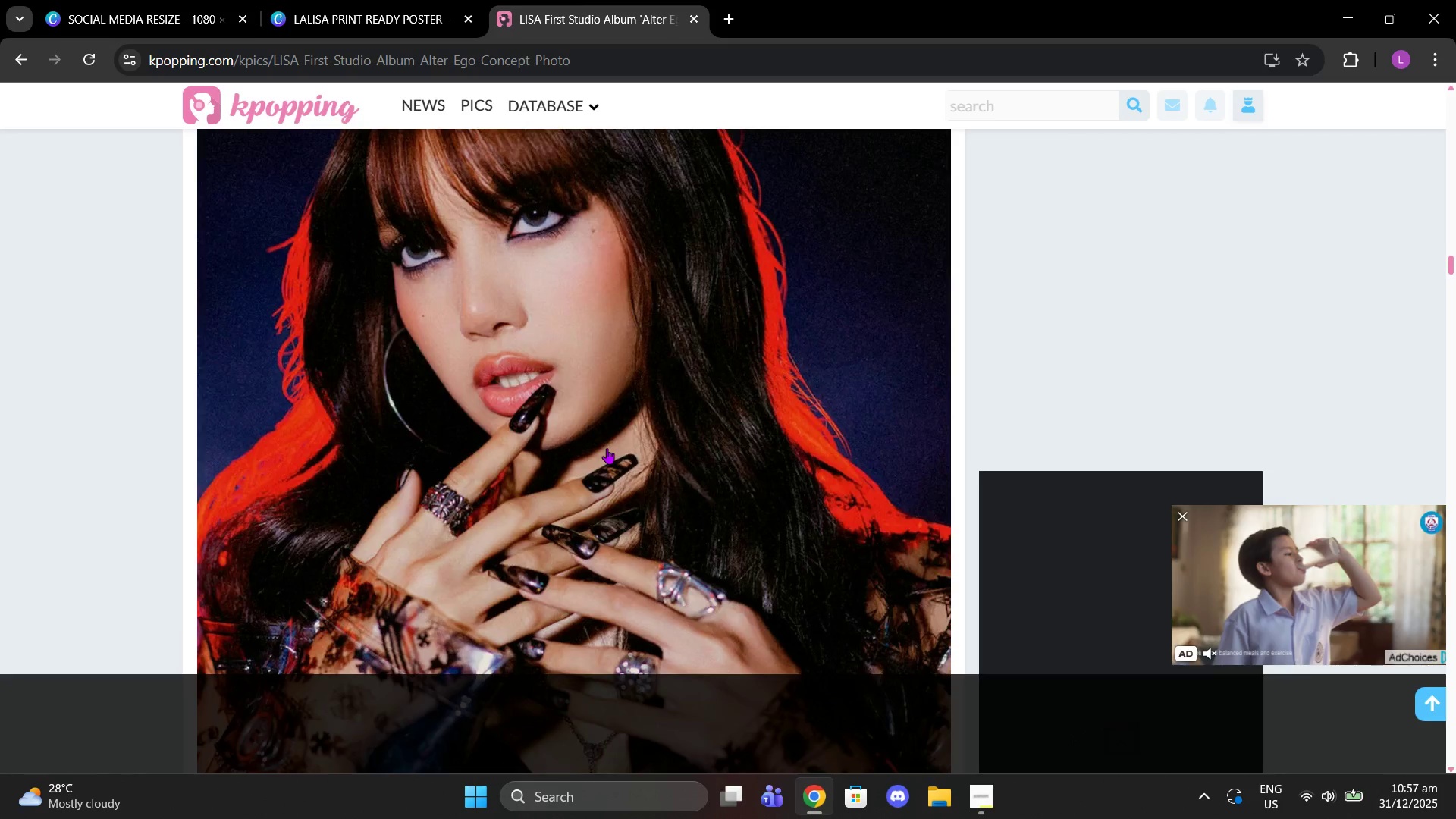 
scroll: coordinate [596, 372], scroll_direction: down, amount: 17.0
 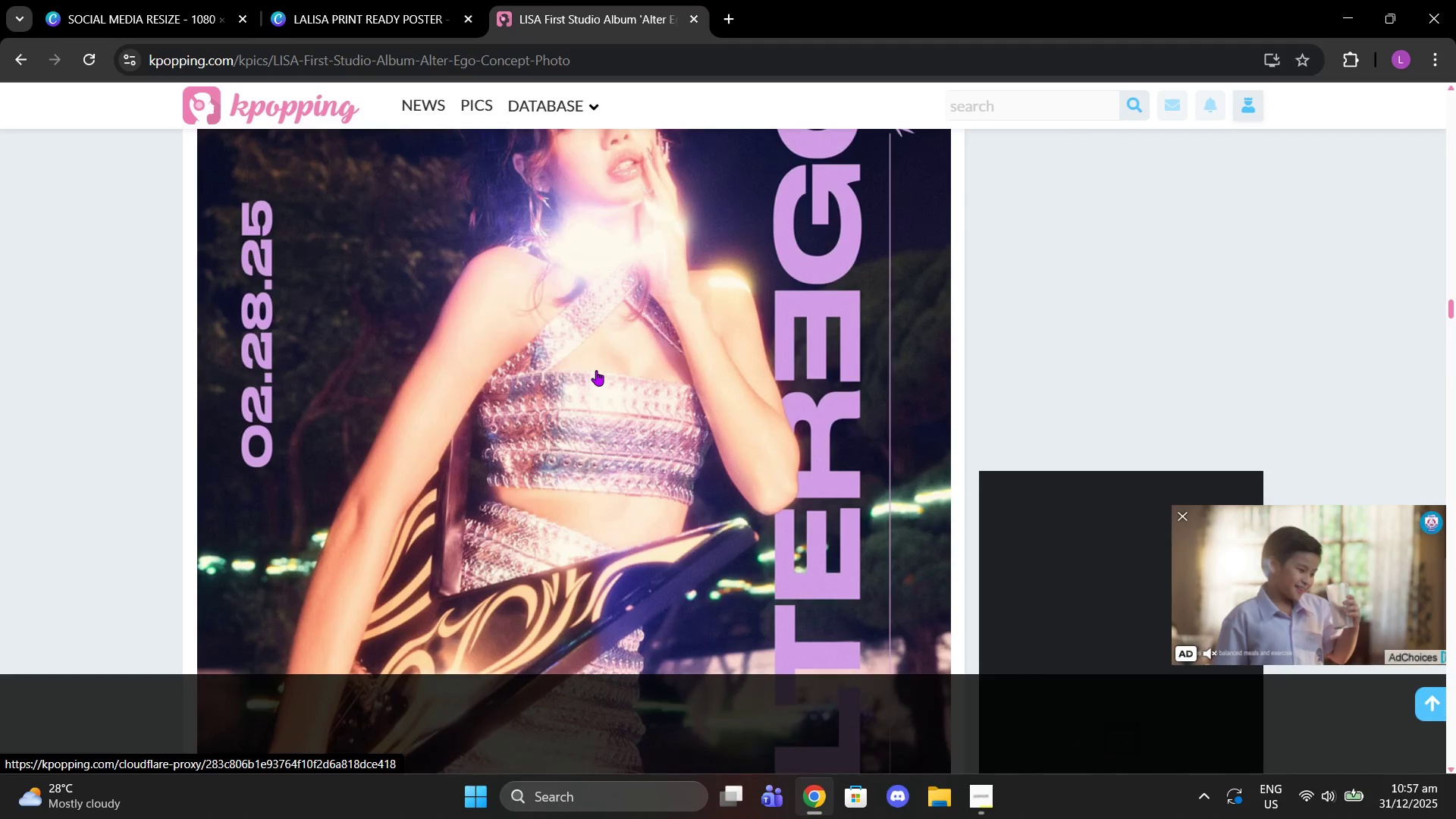 
scroll: coordinate [596, 370], scroll_direction: up, amount: 2.0
 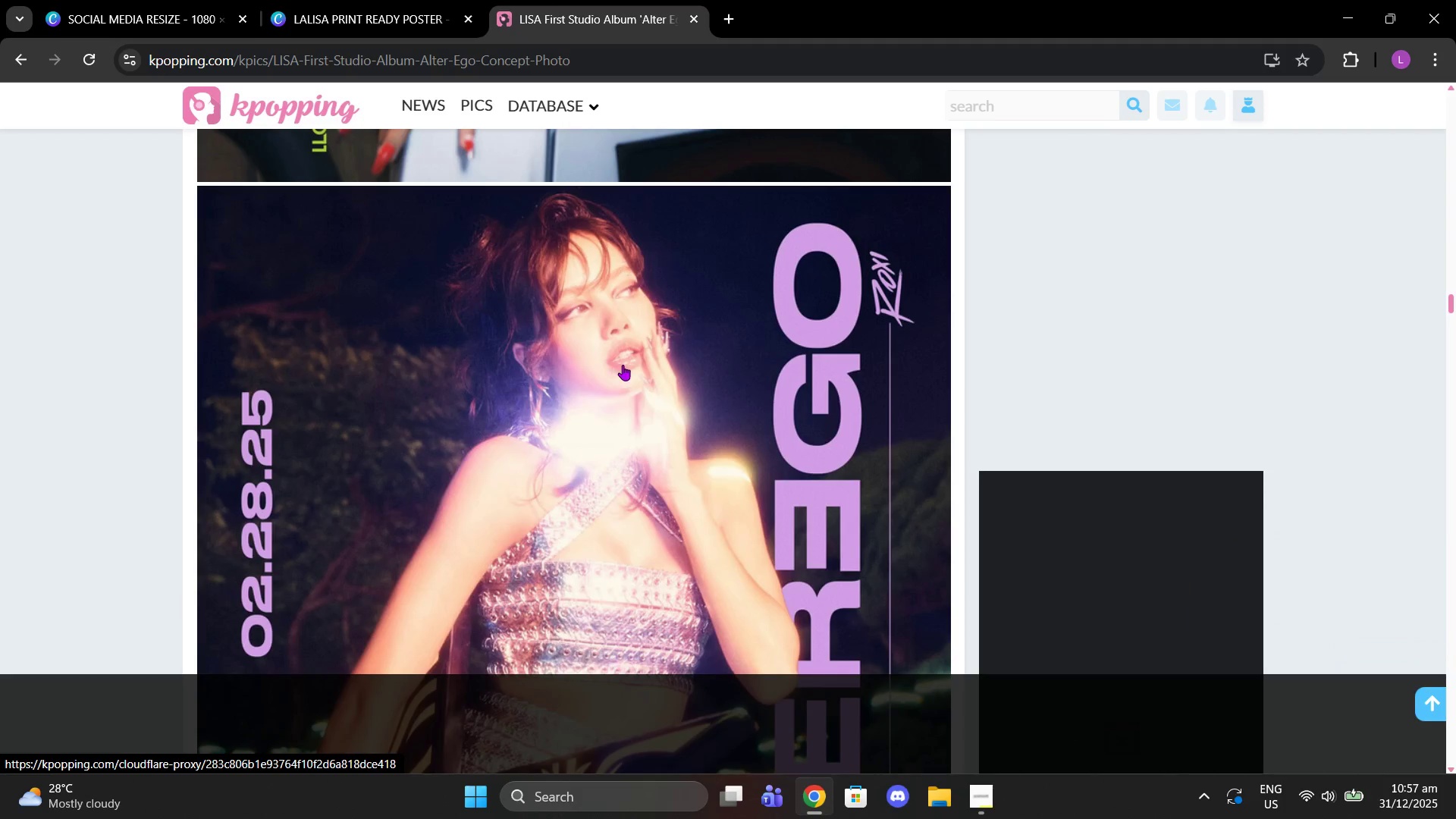 
scroll: coordinate [632, 319], scroll_direction: down, amount: 5.0
 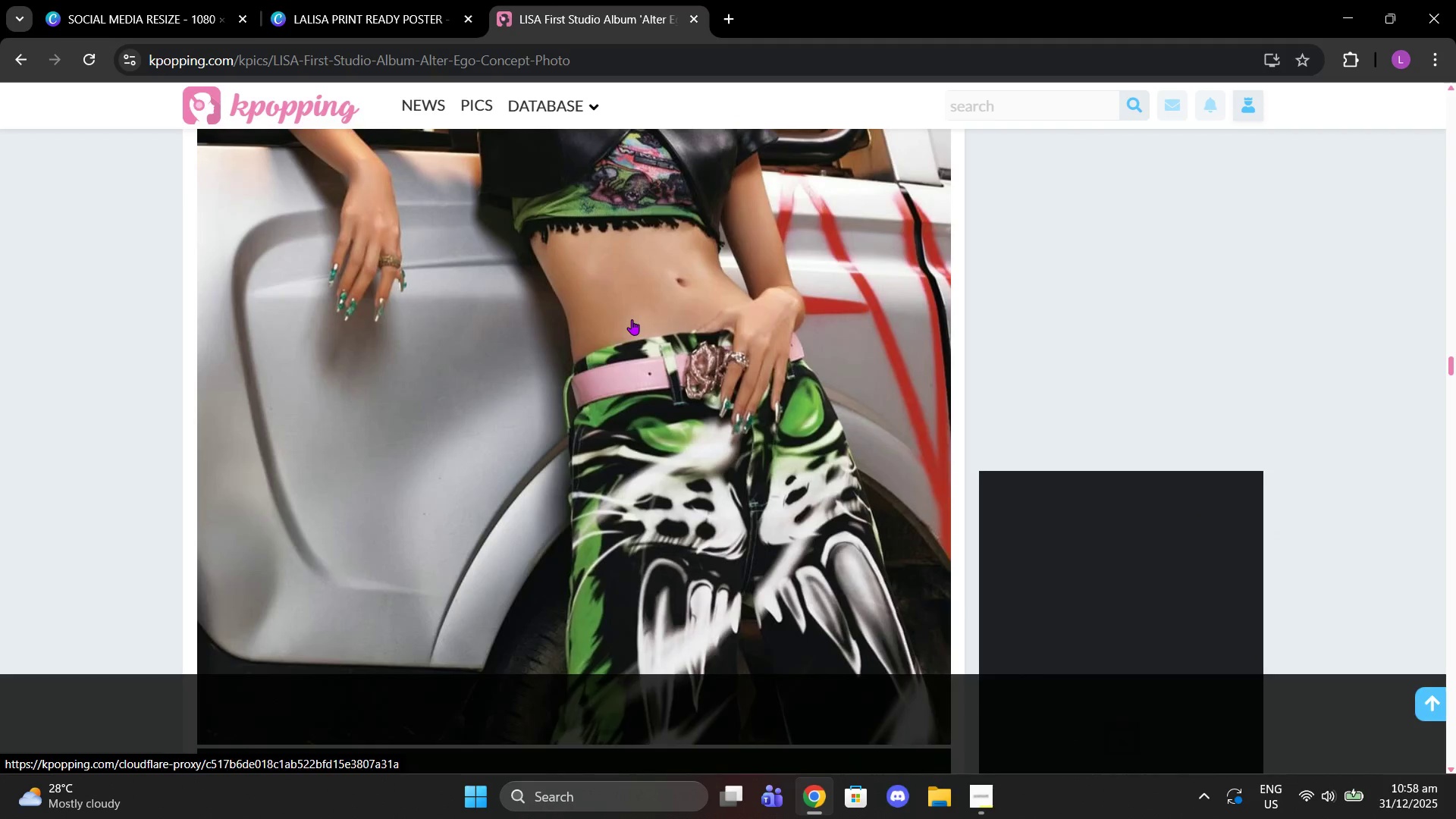 
scroll: coordinate [632, 319], scroll_direction: up, amount: 5.0
 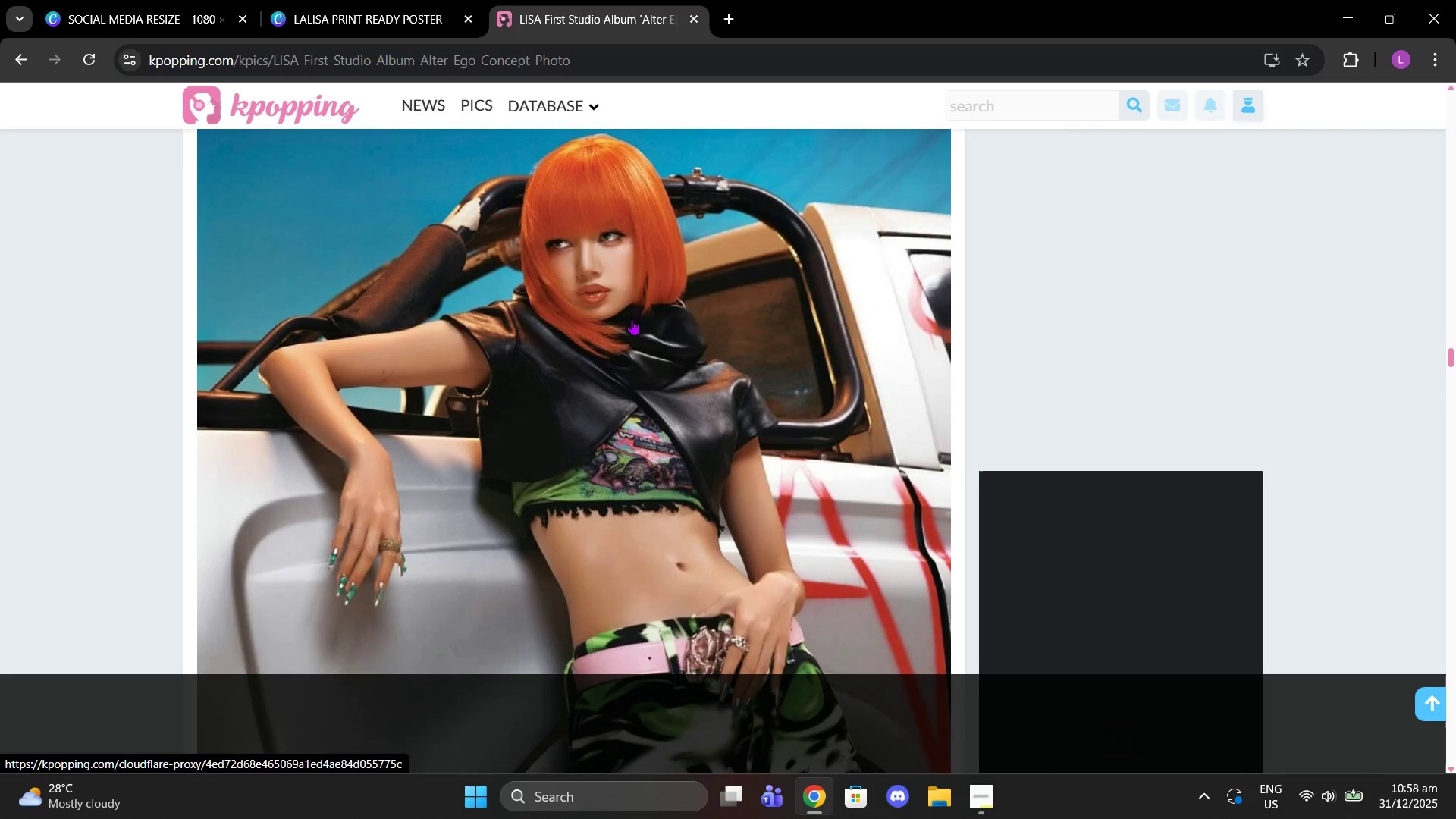 
scroll: coordinate [629, 316], scroll_direction: down, amount: 32.0
 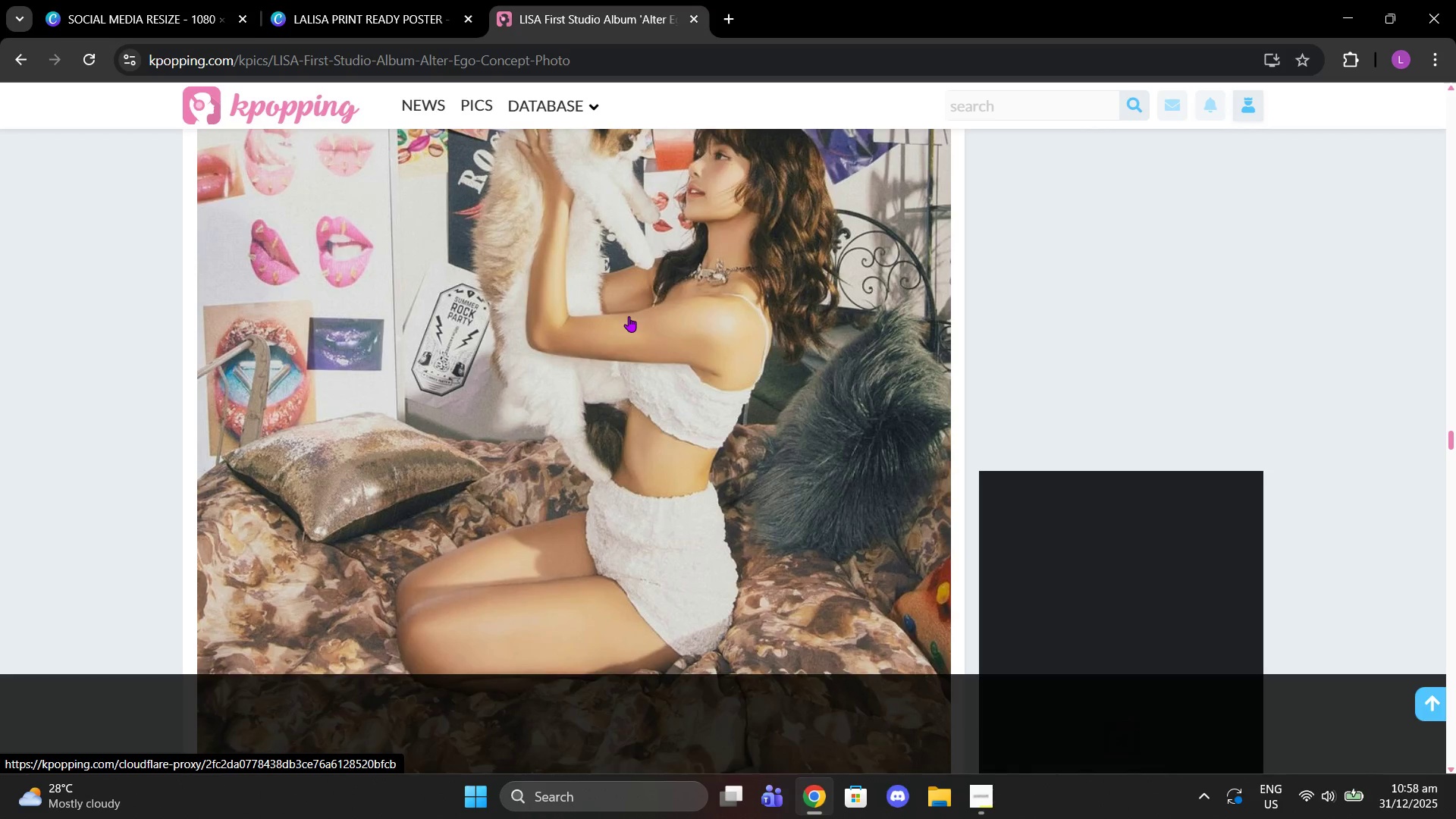 
scroll: coordinate [629, 316], scroll_direction: up, amount: 1.0
 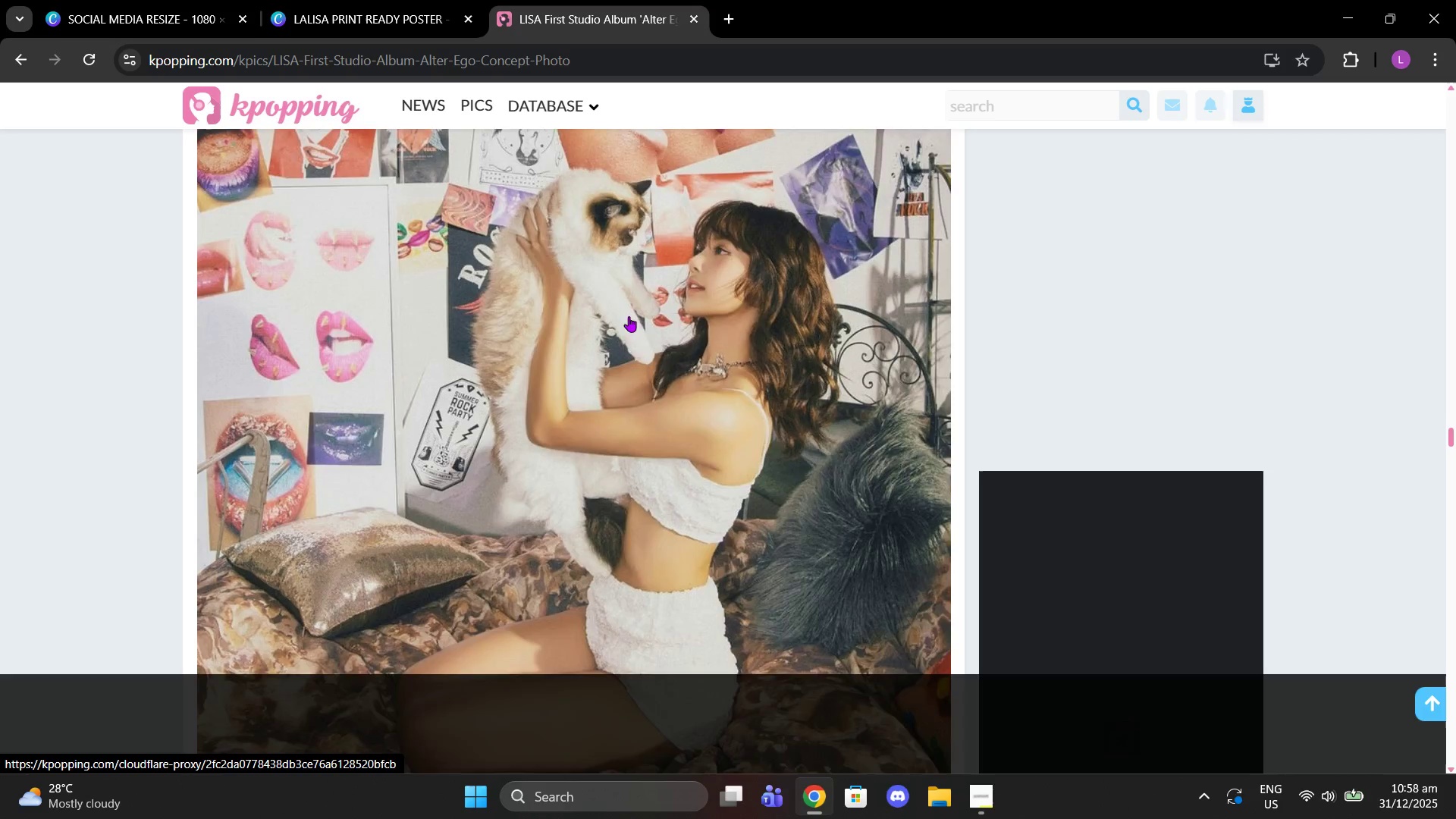 
scroll: coordinate [588, 259], scroll_direction: down, amount: 64.0
 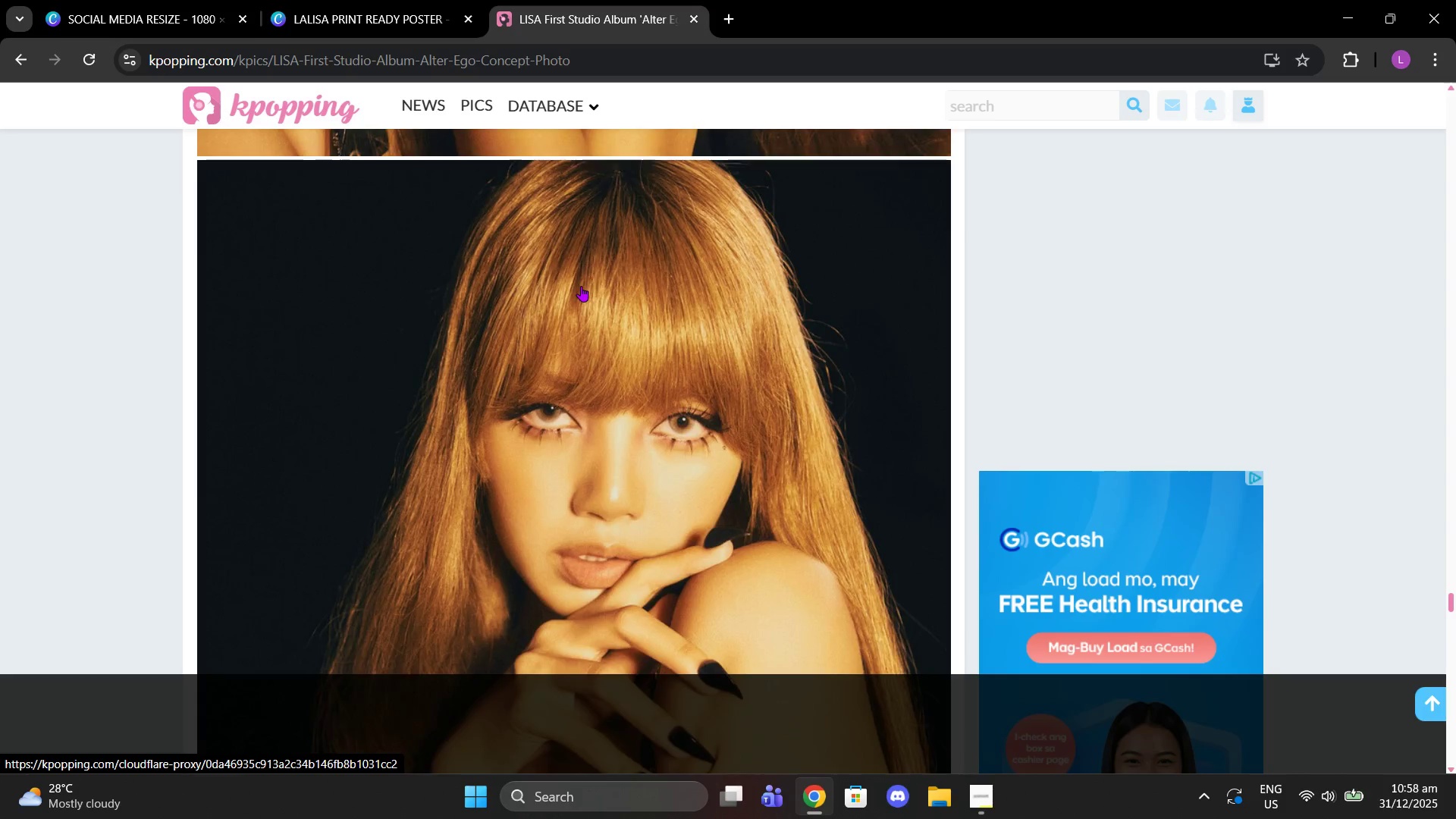 
right_click([581, 287])
 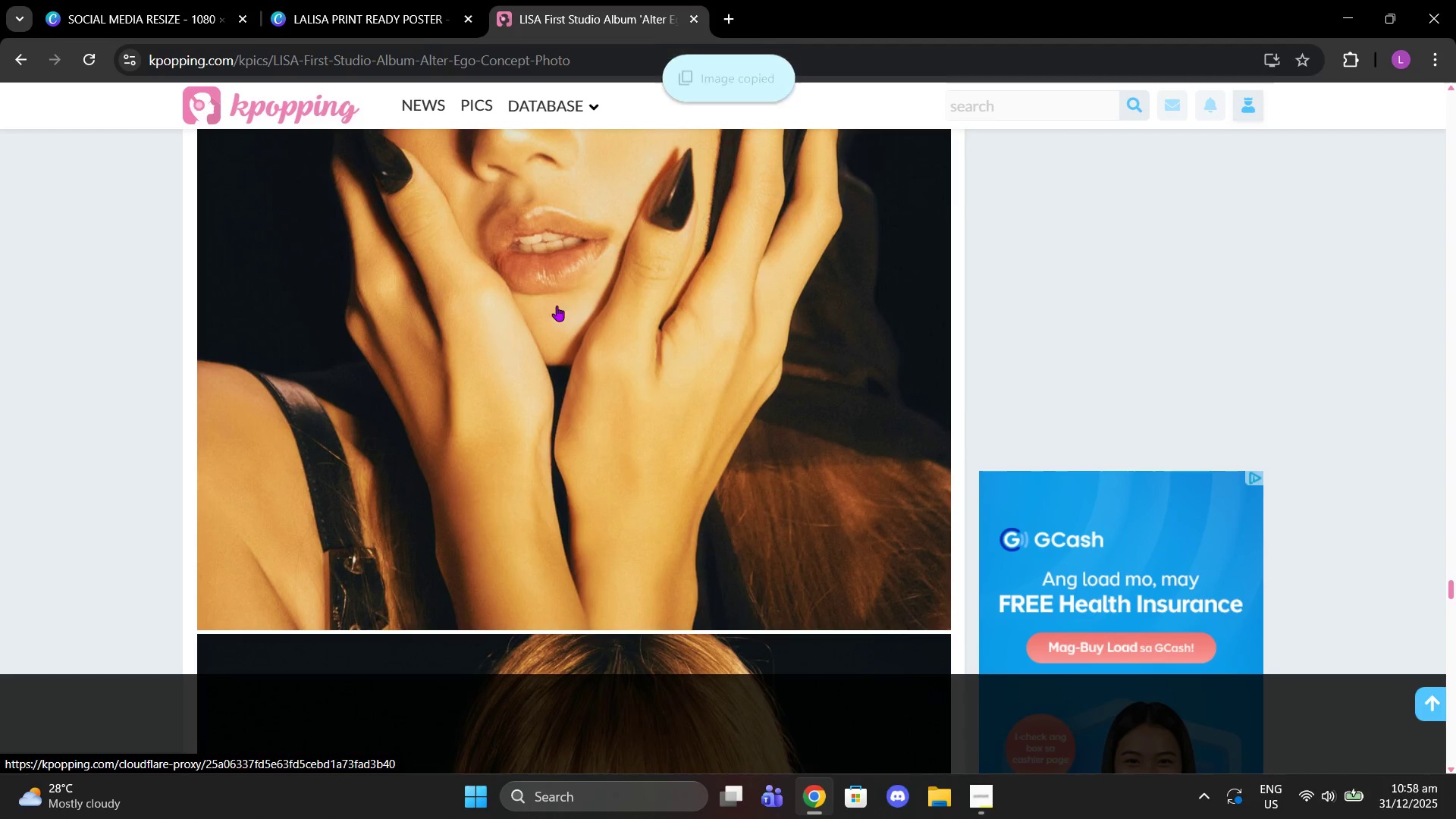 
scroll: coordinate [581, 286], scroll_direction: up, amount: 5.0
 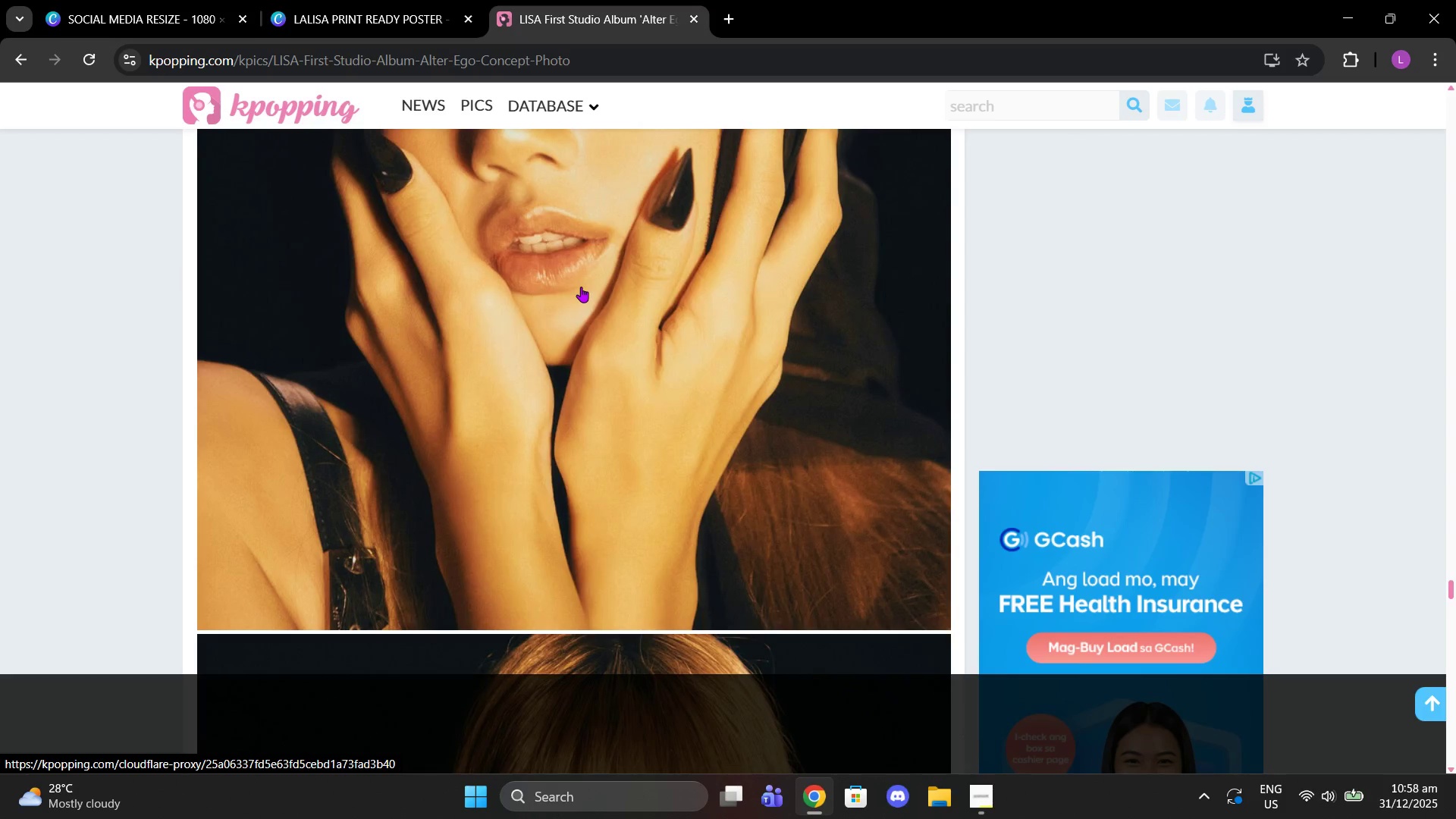 
double_click([311, 0])
 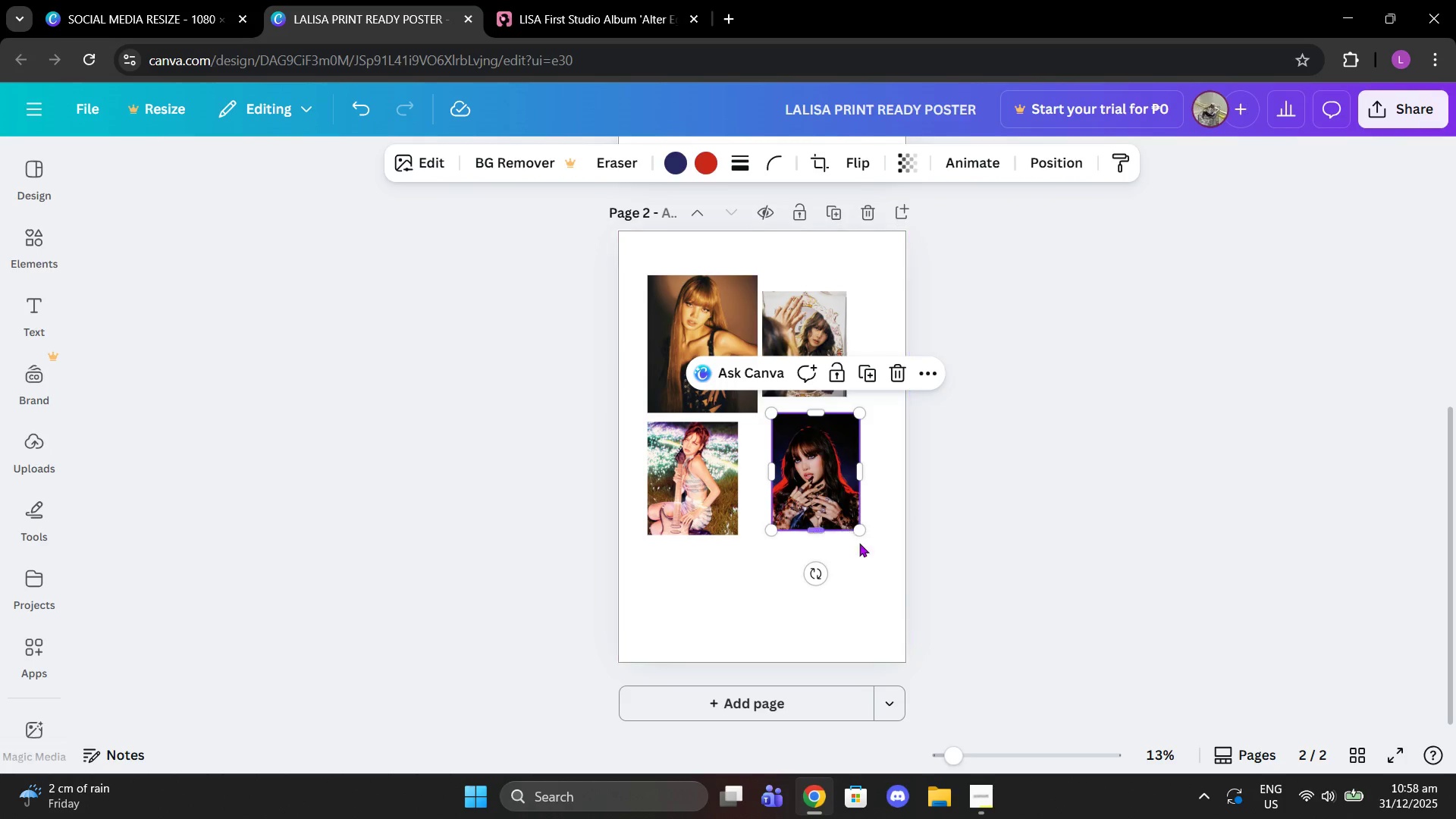 
left_click_drag(start_coordinate=[820, 491], to_coordinate=[799, 426])
 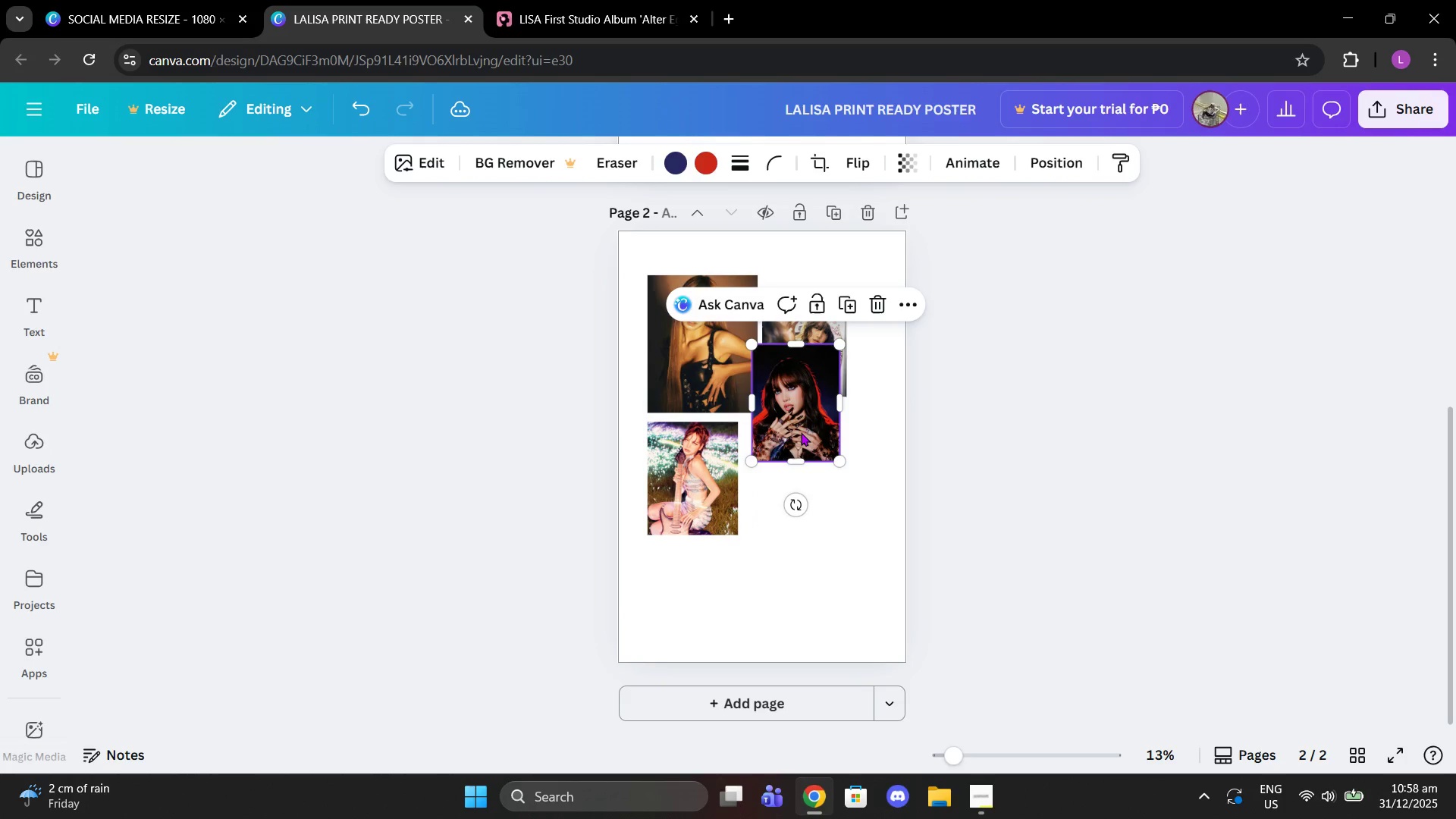 
key(Control+ControlLeft)
 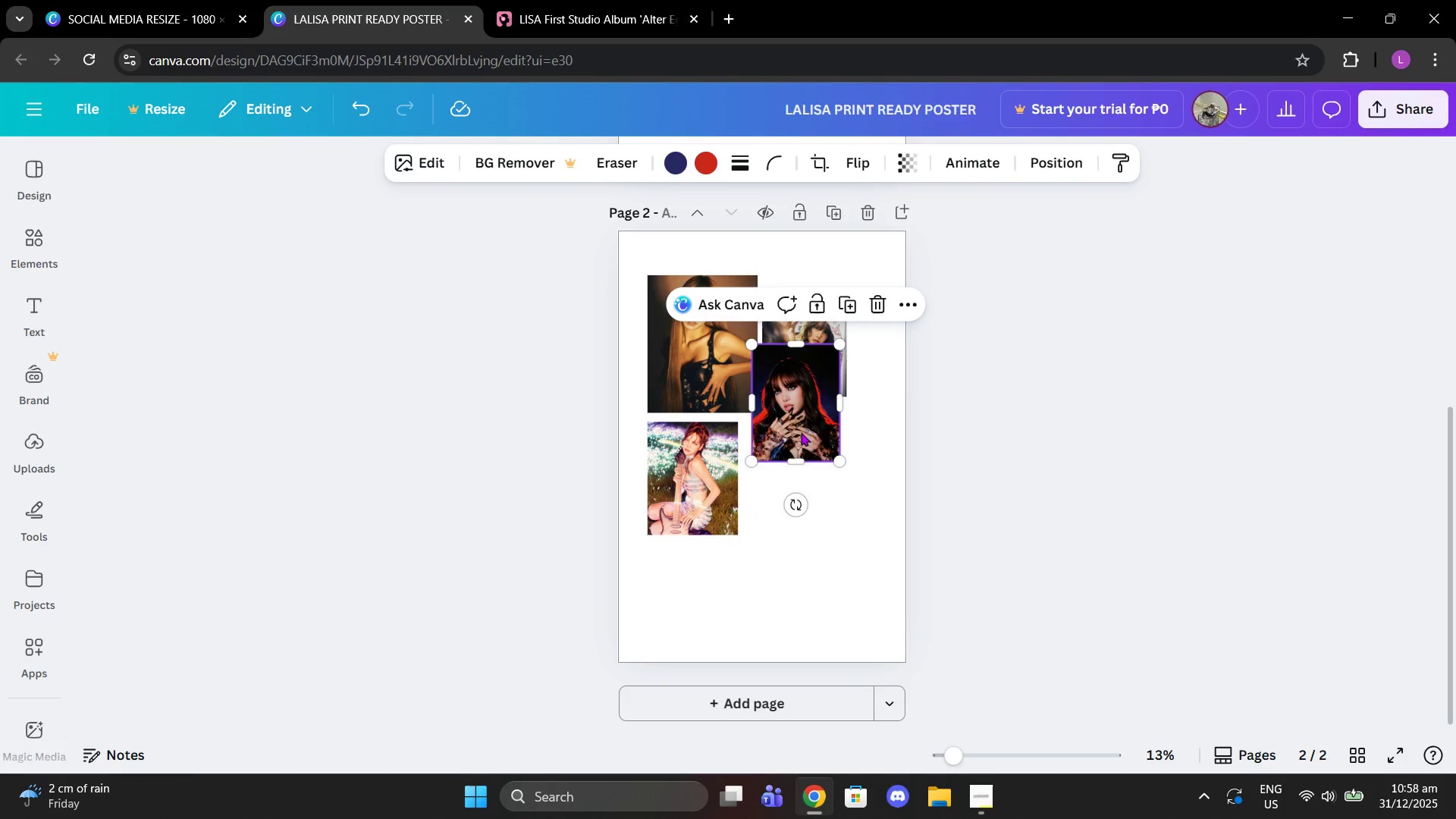 
key(Control+V)
 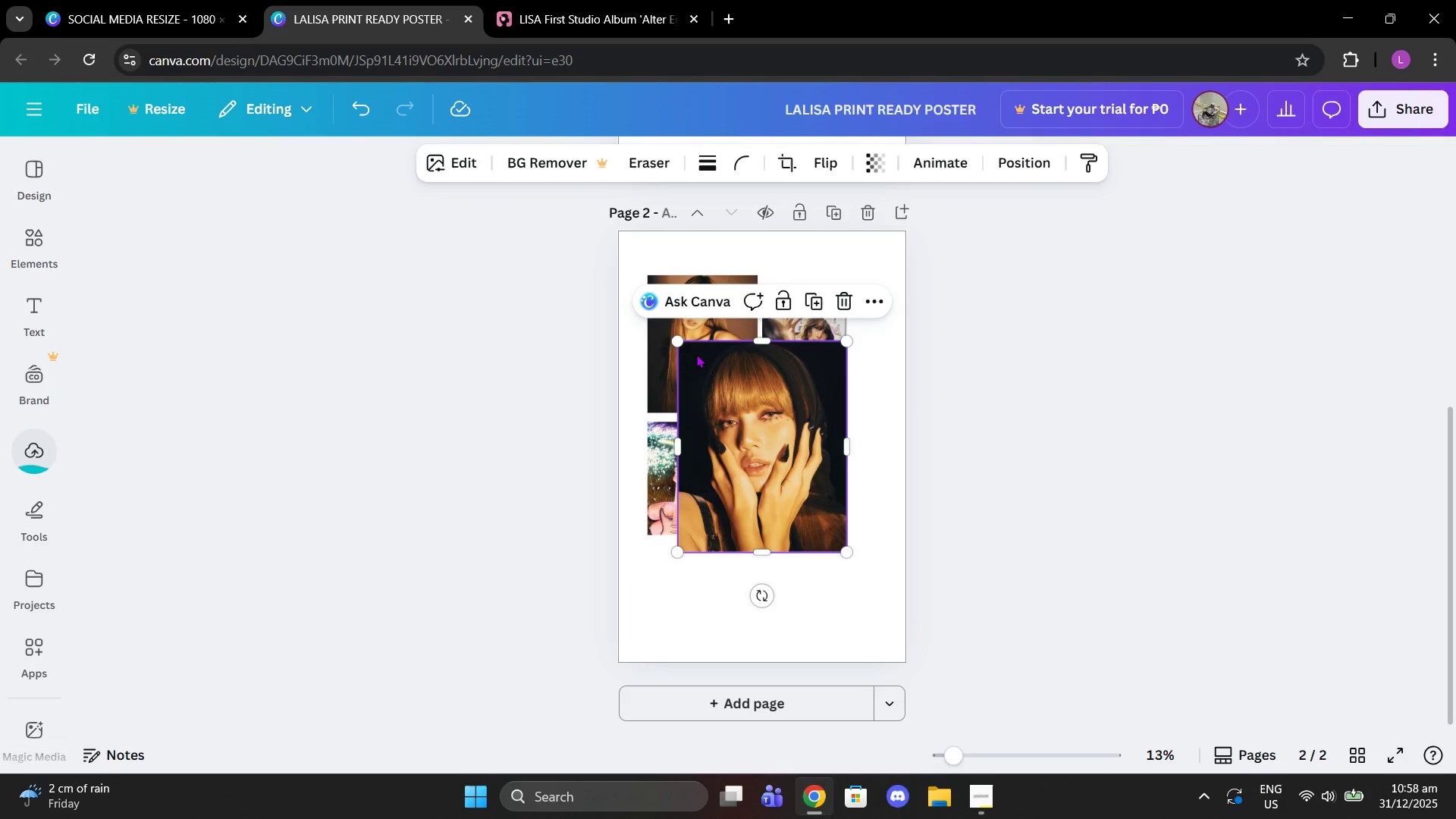 
left_click_drag(start_coordinate=[678, 343], to_coordinate=[764, 434])
 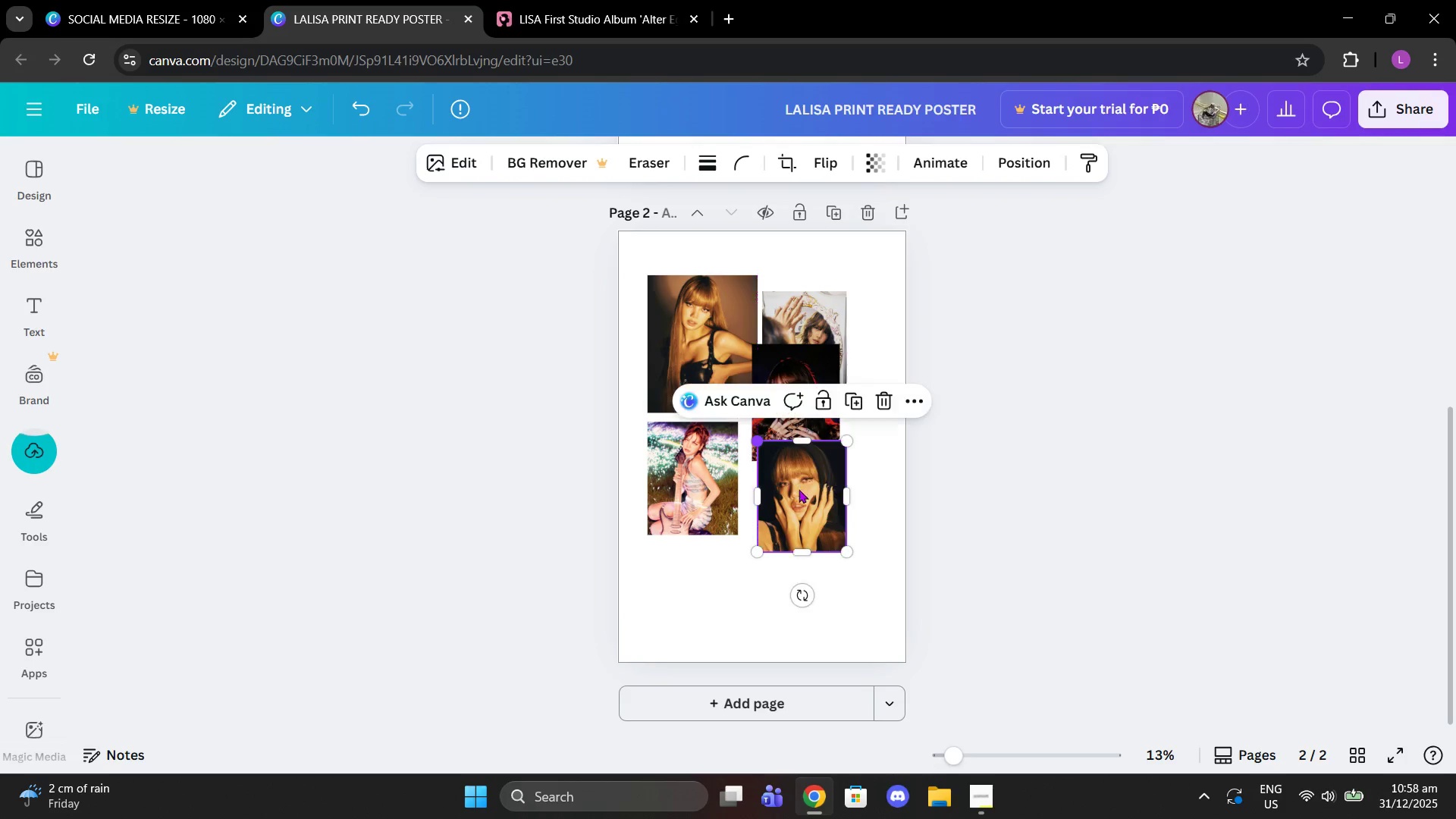 
left_click_drag(start_coordinate=[799, 485], to_coordinate=[687, 581])
 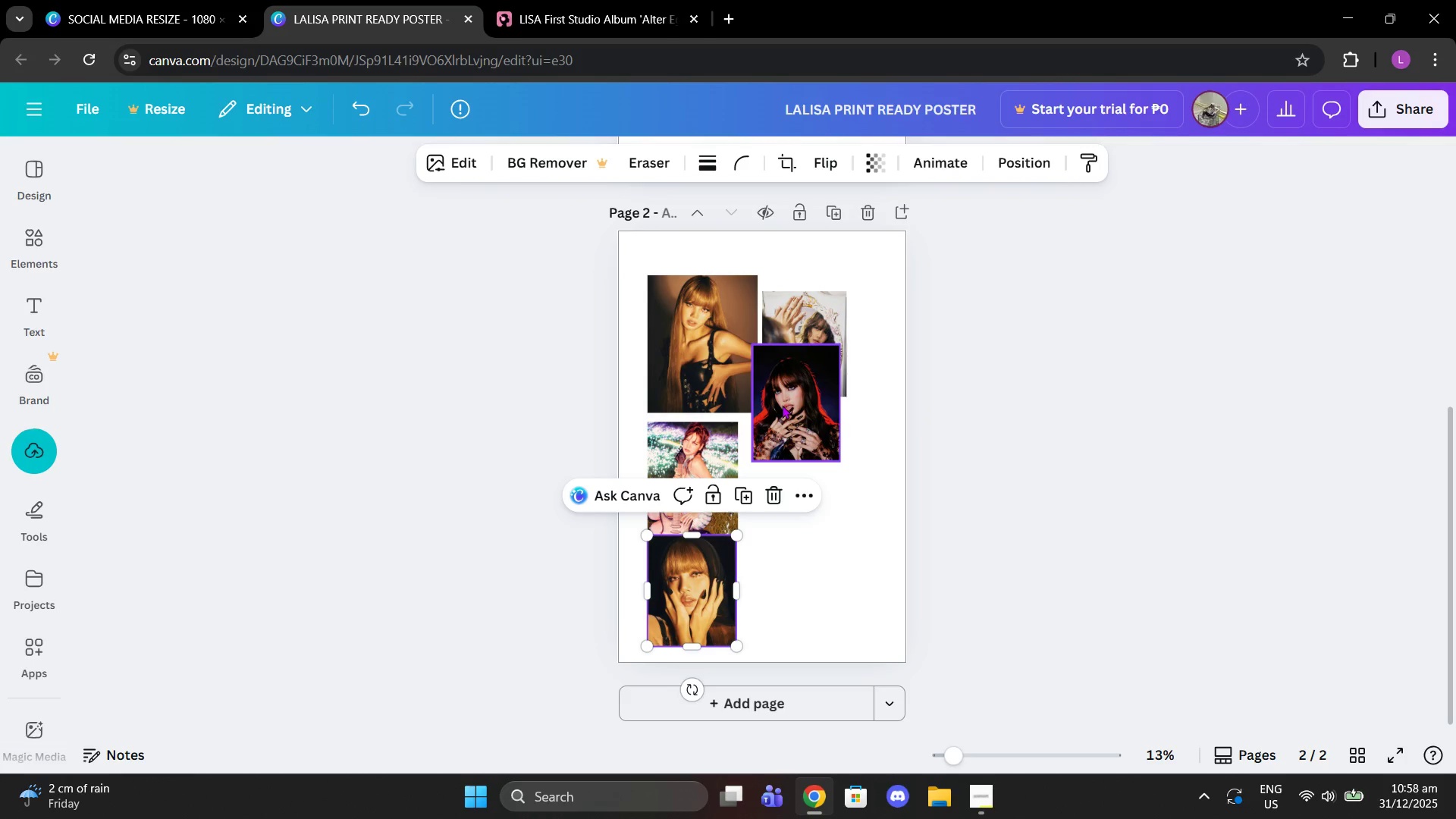 
left_click_drag(start_coordinate=[782, 405], to_coordinate=[775, 489])
 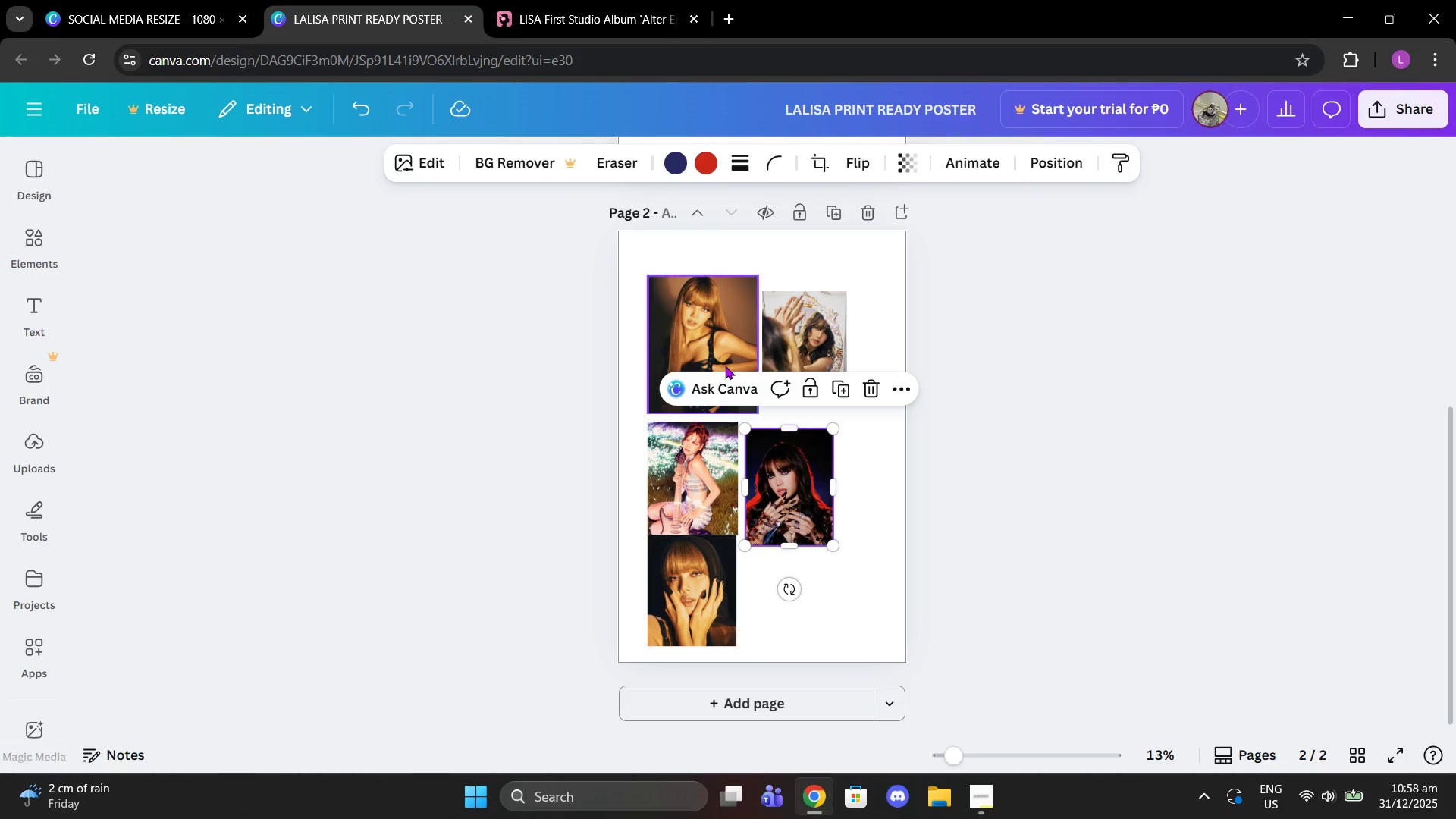 
left_click([725, 366])
 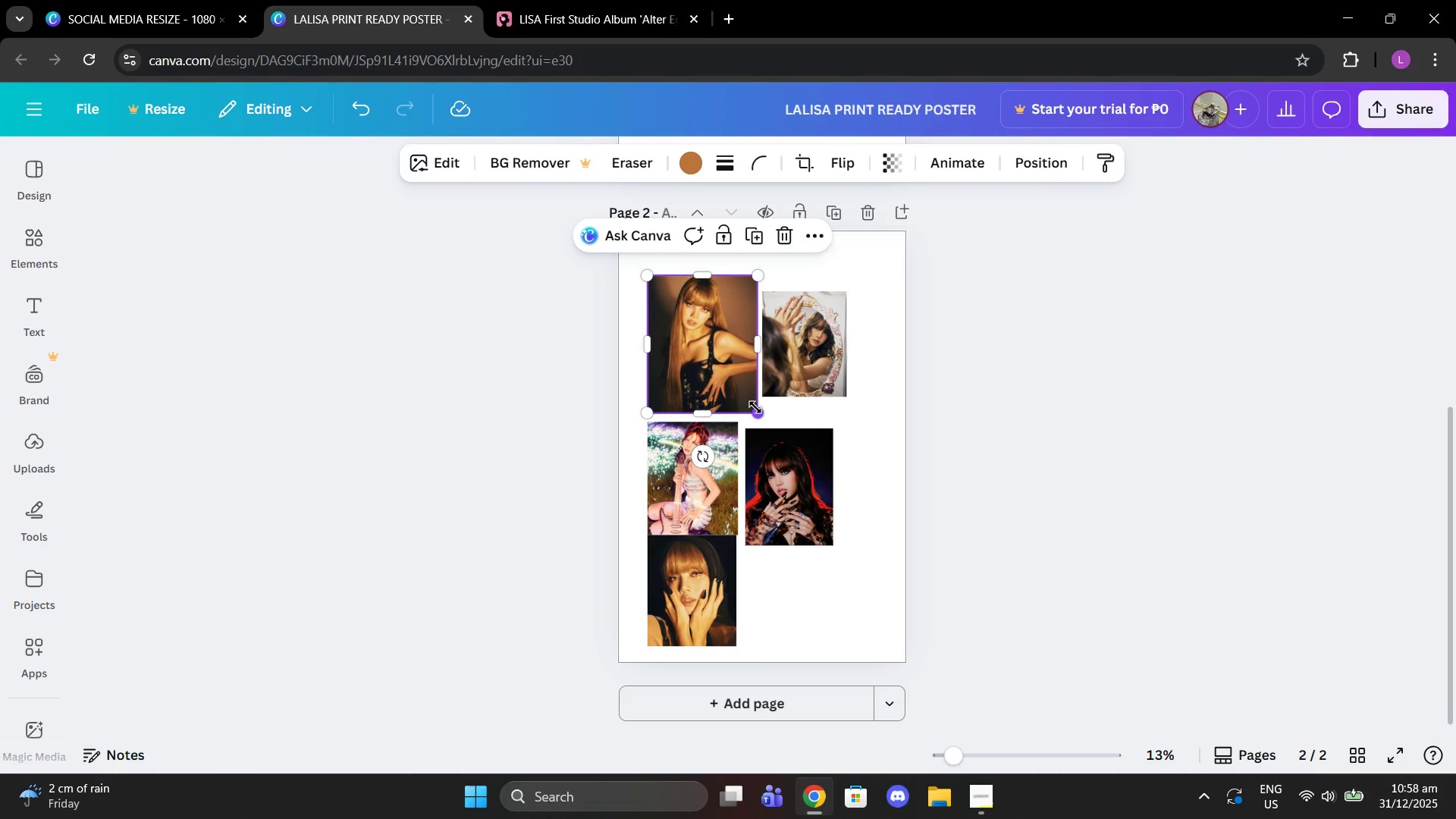 
left_click_drag(start_coordinate=[756, 410], to_coordinate=[729, 389])
 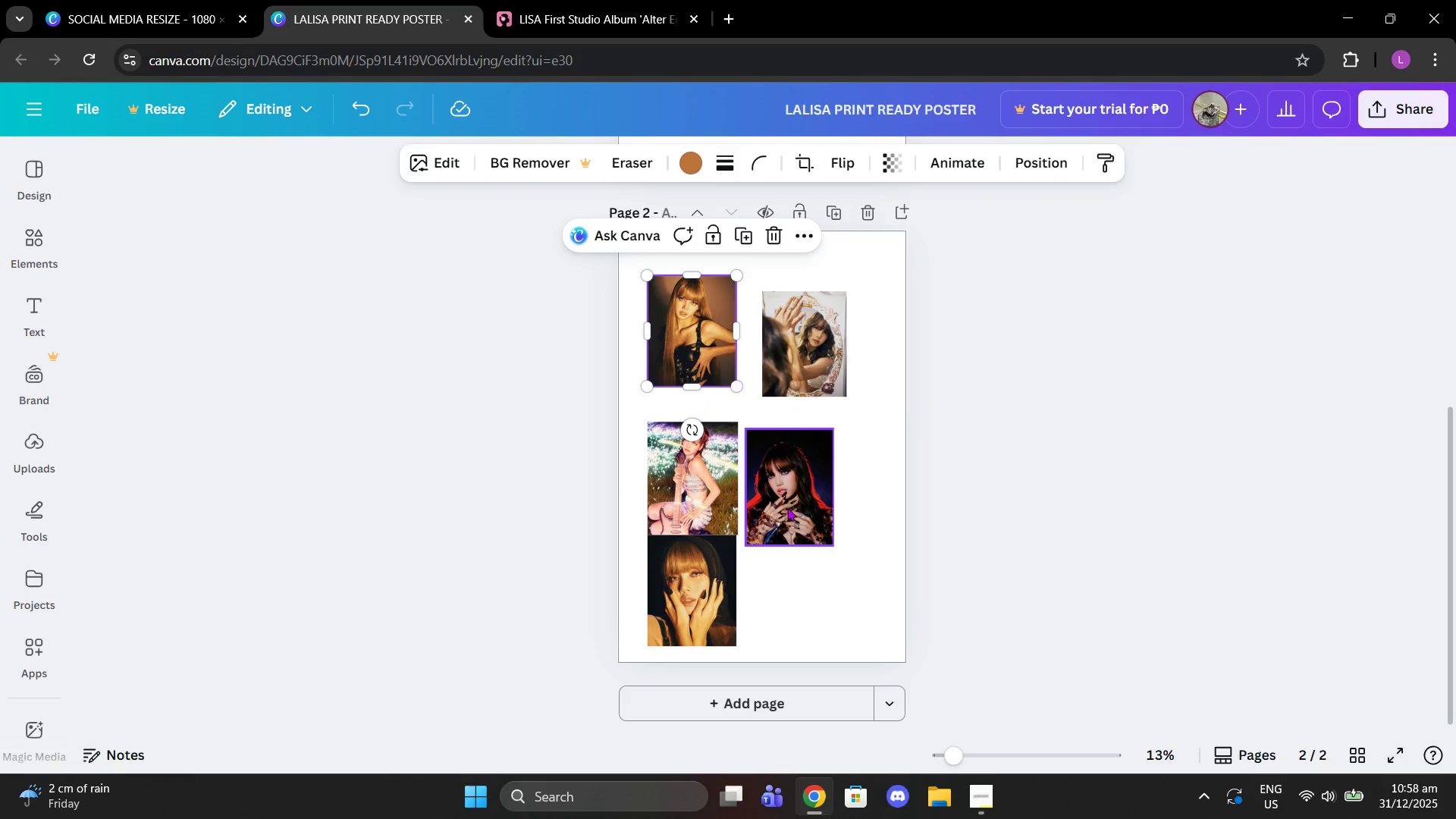 
left_click_drag(start_coordinate=[787, 507], to_coordinate=[785, 488])
 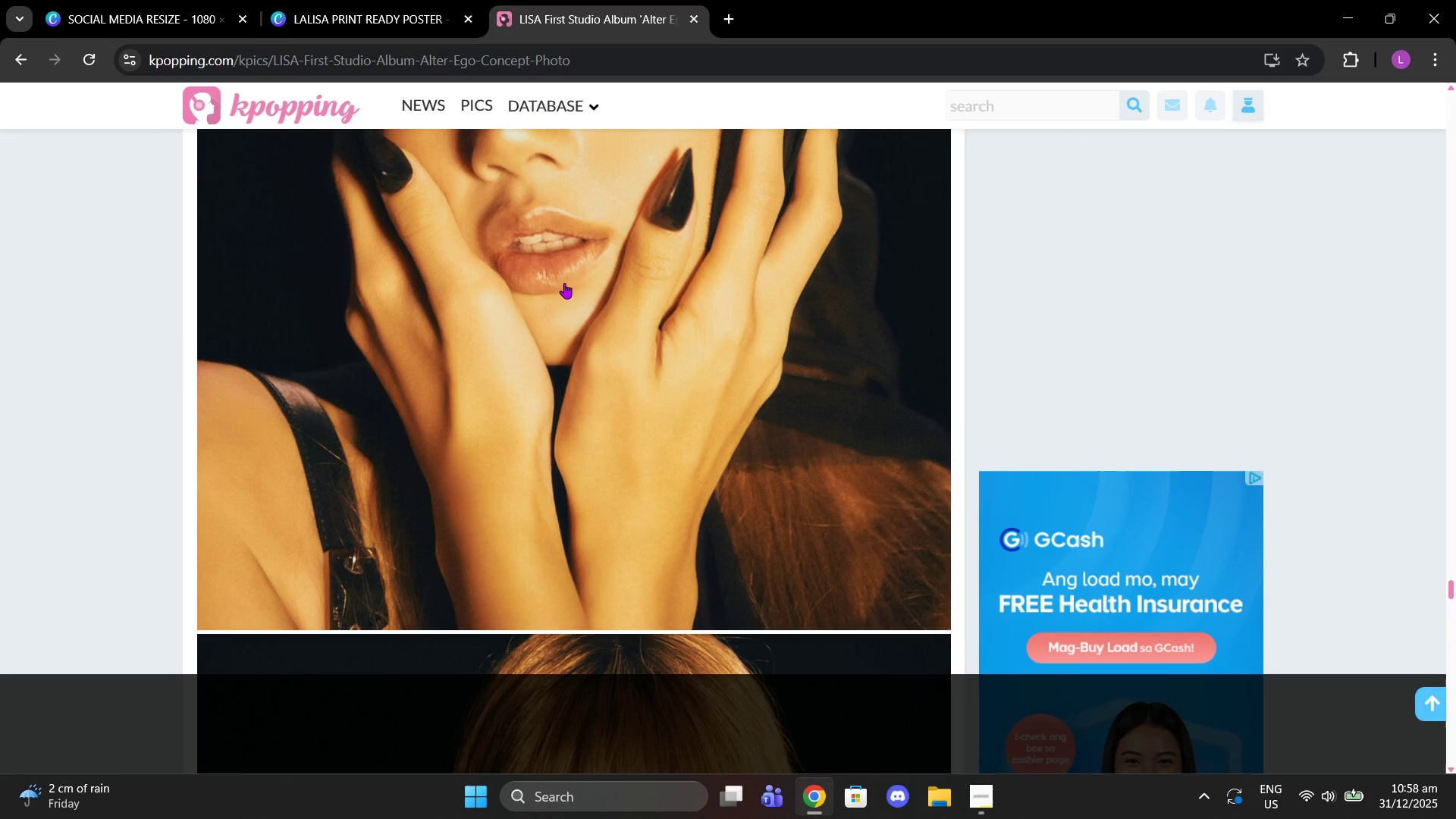 
scroll: coordinate [567, 300], scroll_direction: down, amount: 16.0
 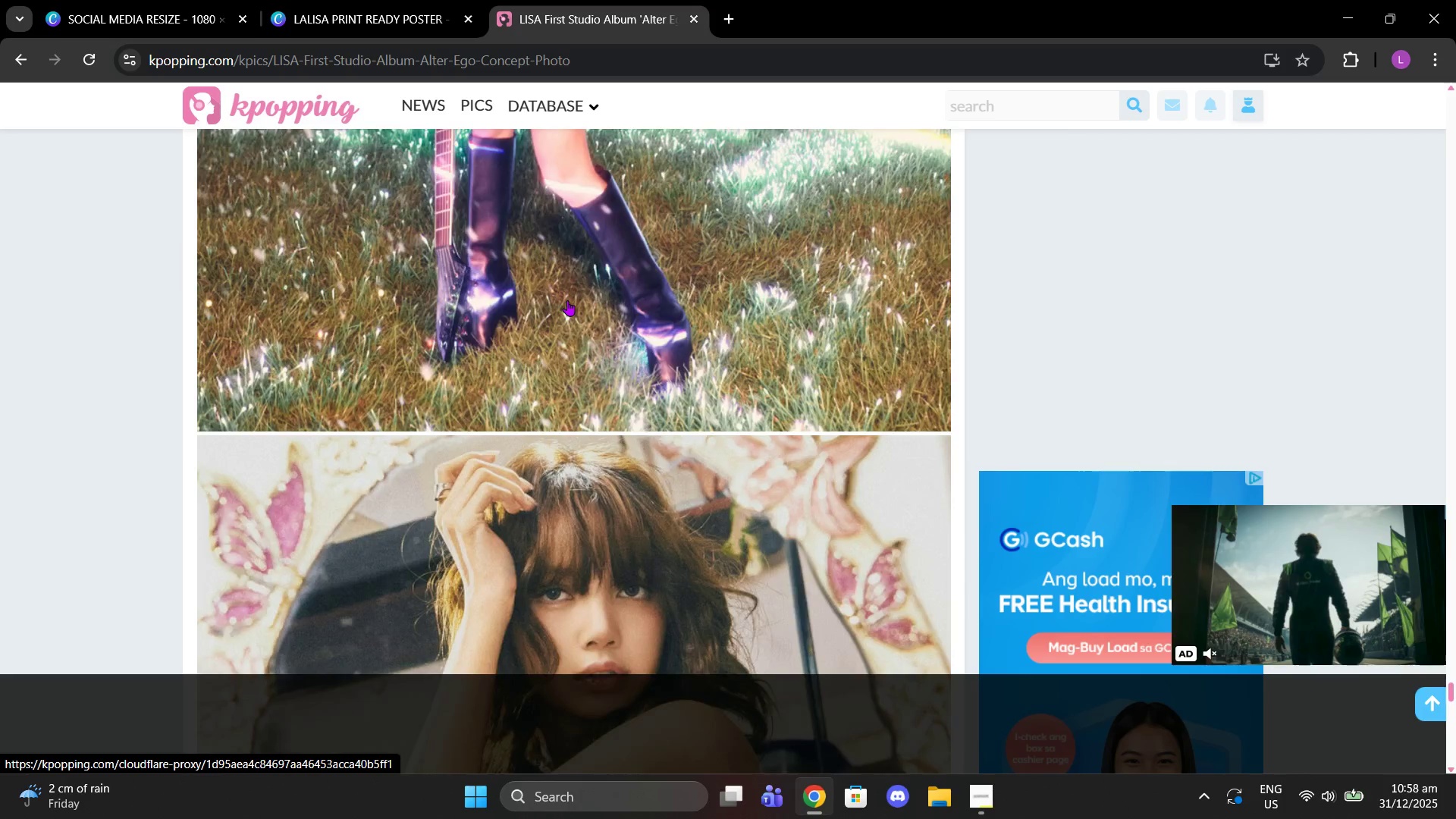 
scroll: coordinate [573, 281], scroll_direction: up, amount: 1.0
 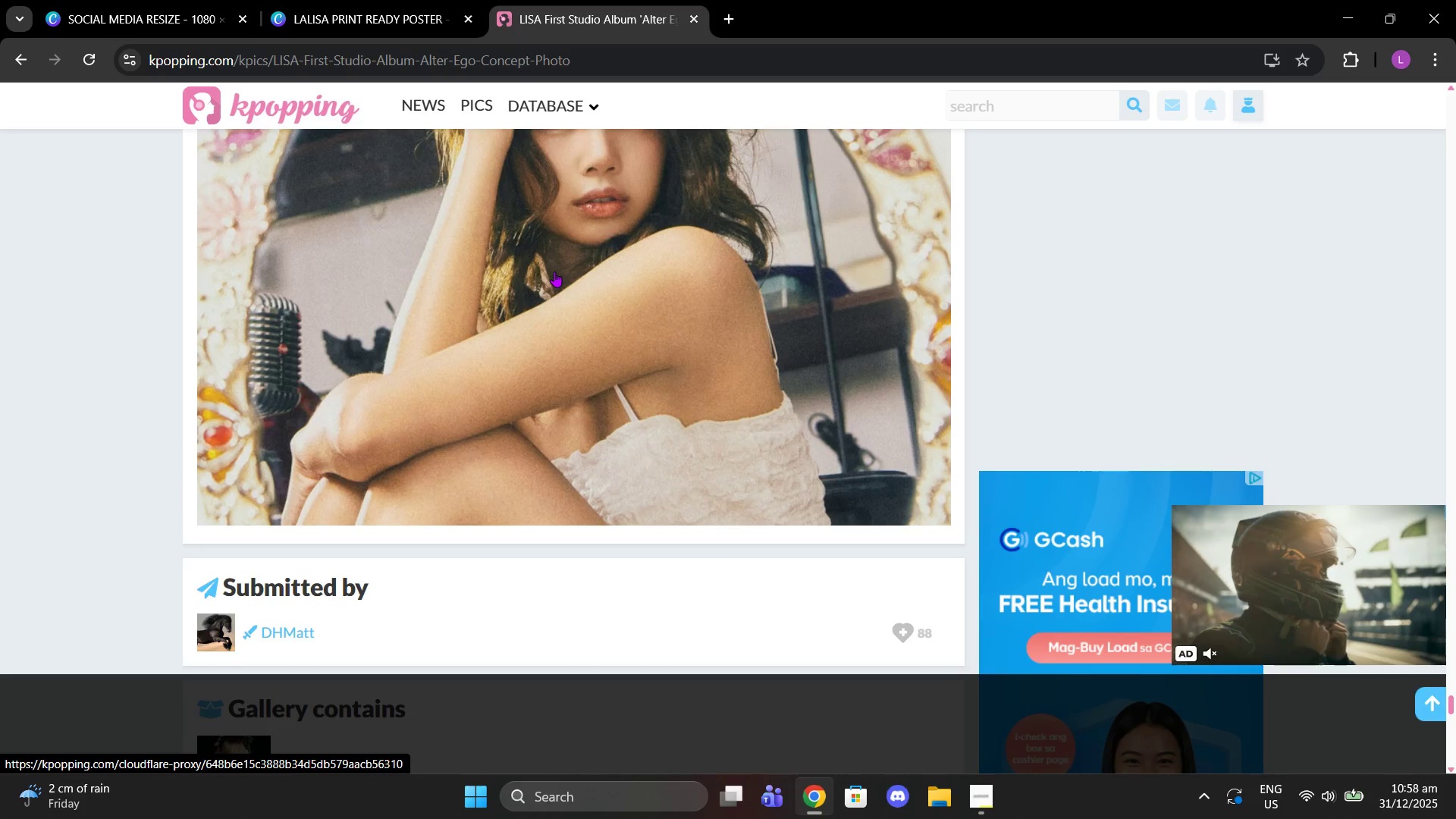 
right_click([554, 271])
 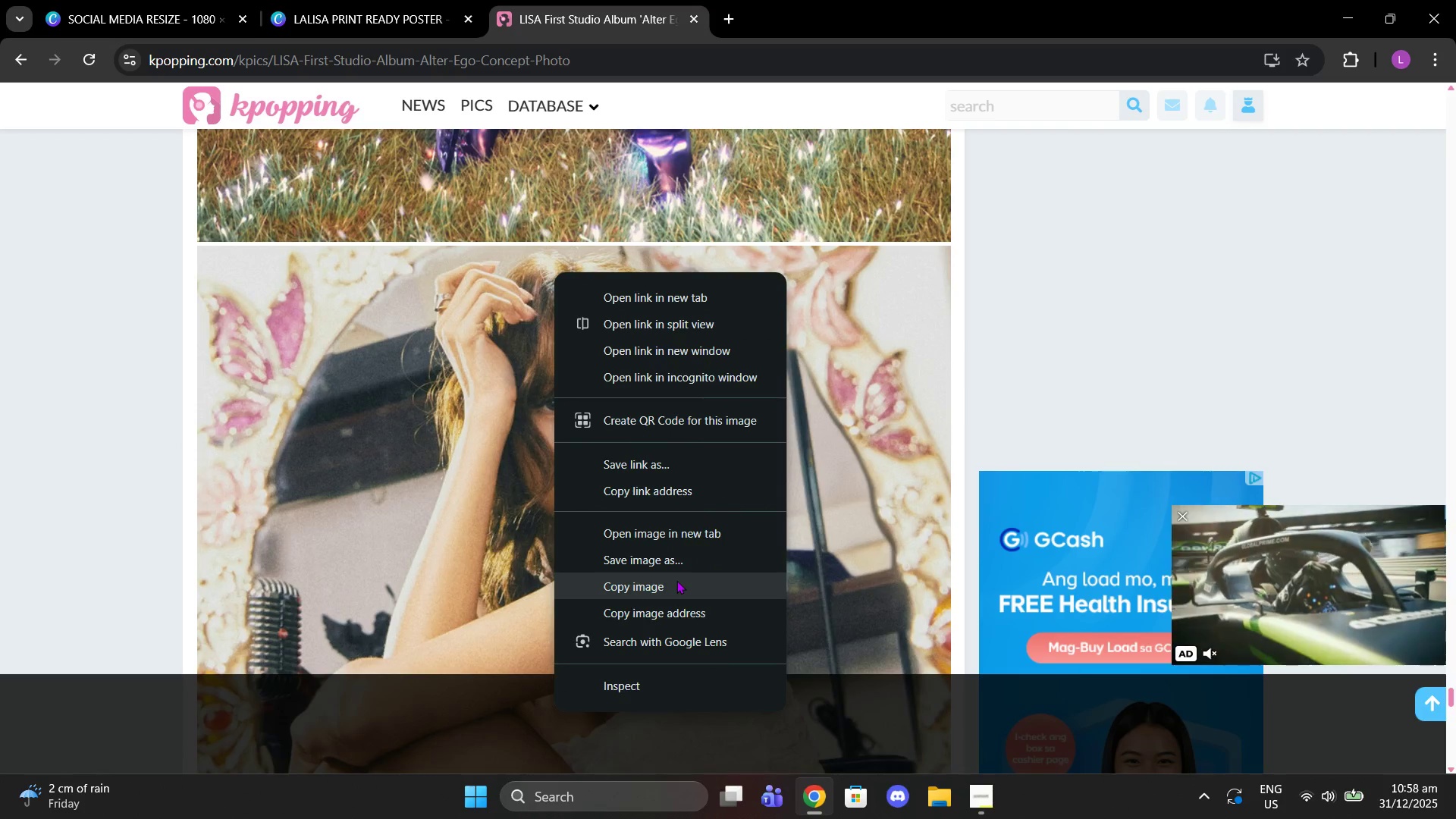 
scroll: coordinate [554, 271], scroll_direction: up, amount: 3.0
 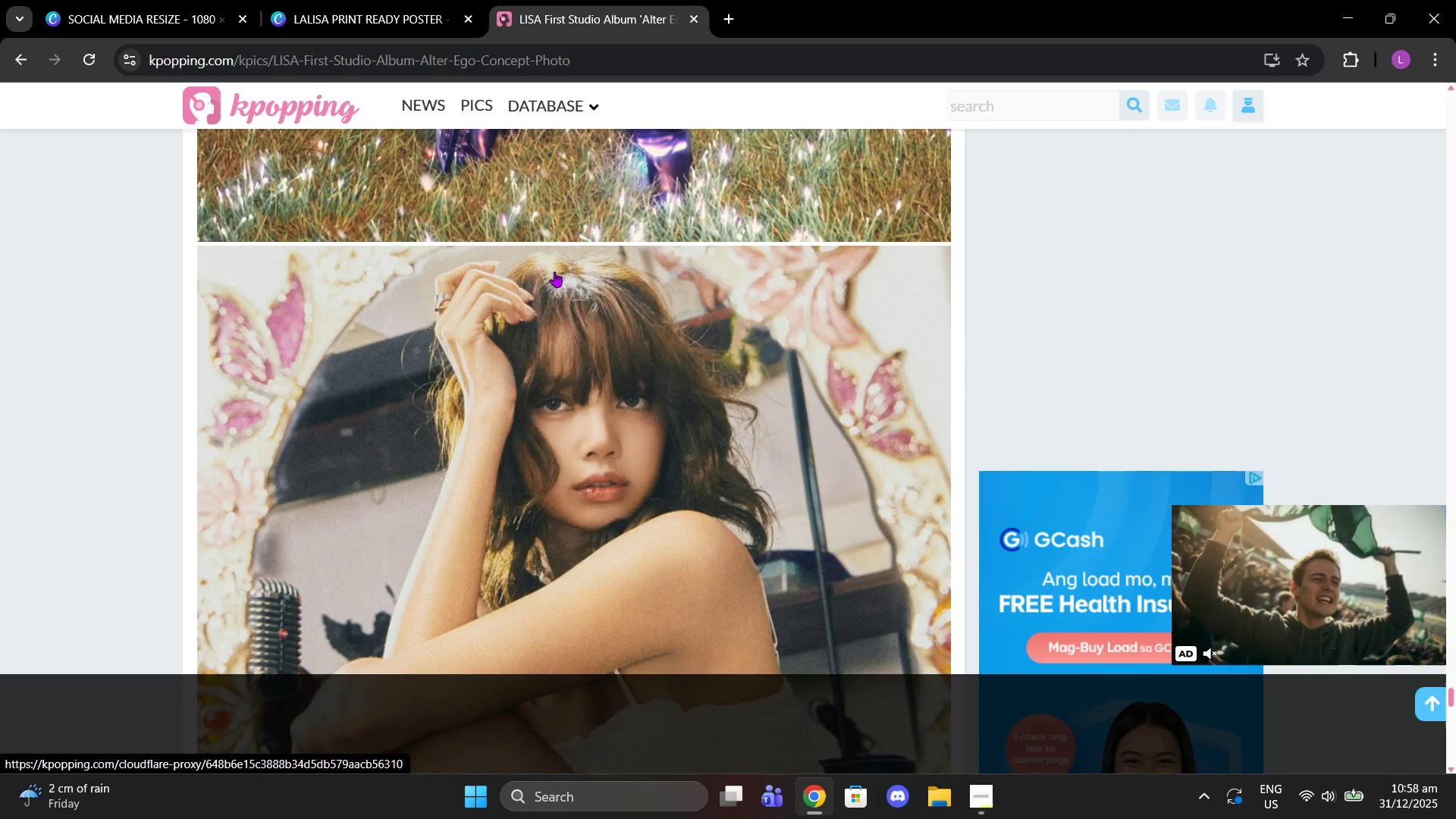 
left_click([676, 580])
 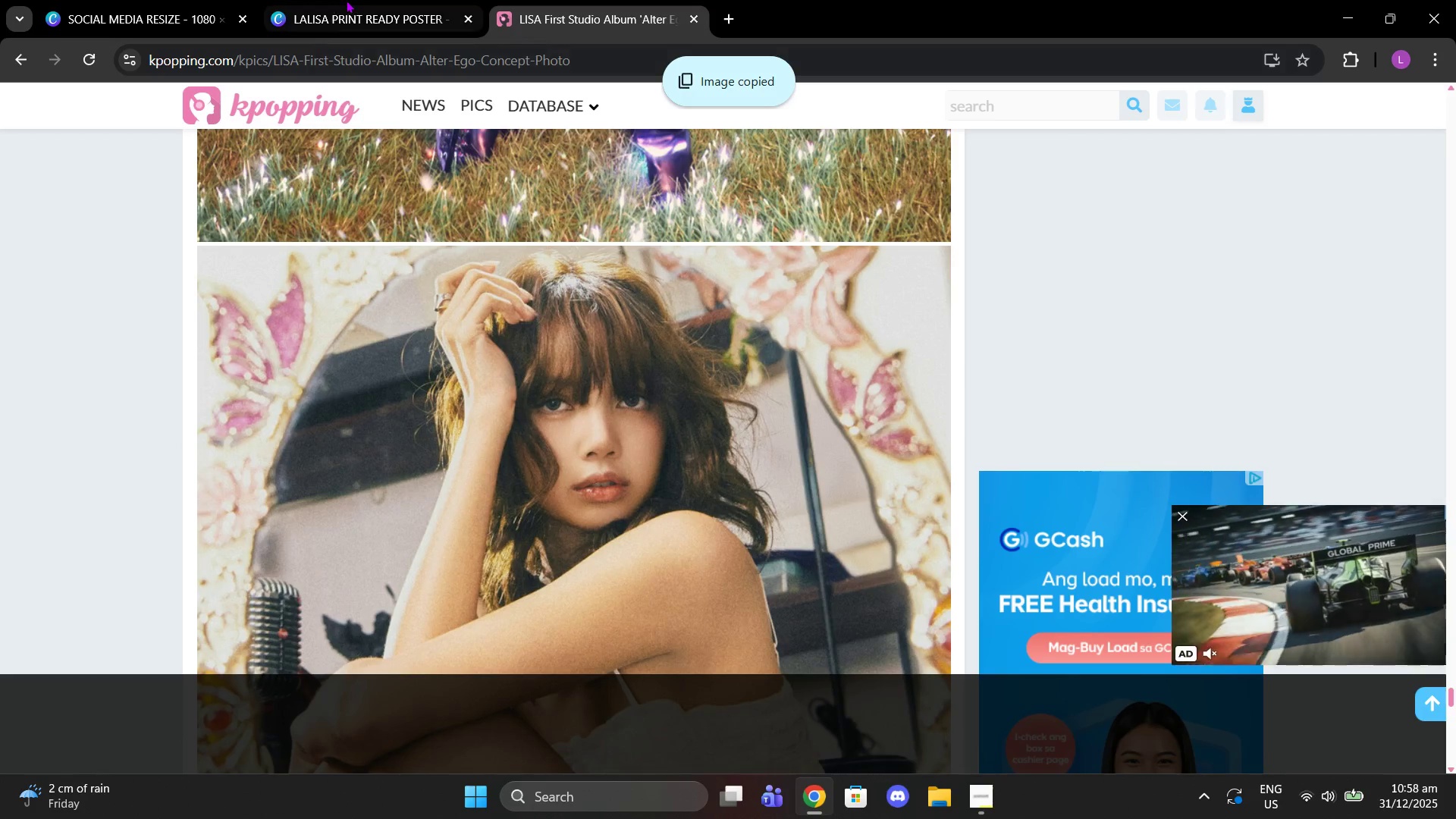 
left_click([346, 0])
 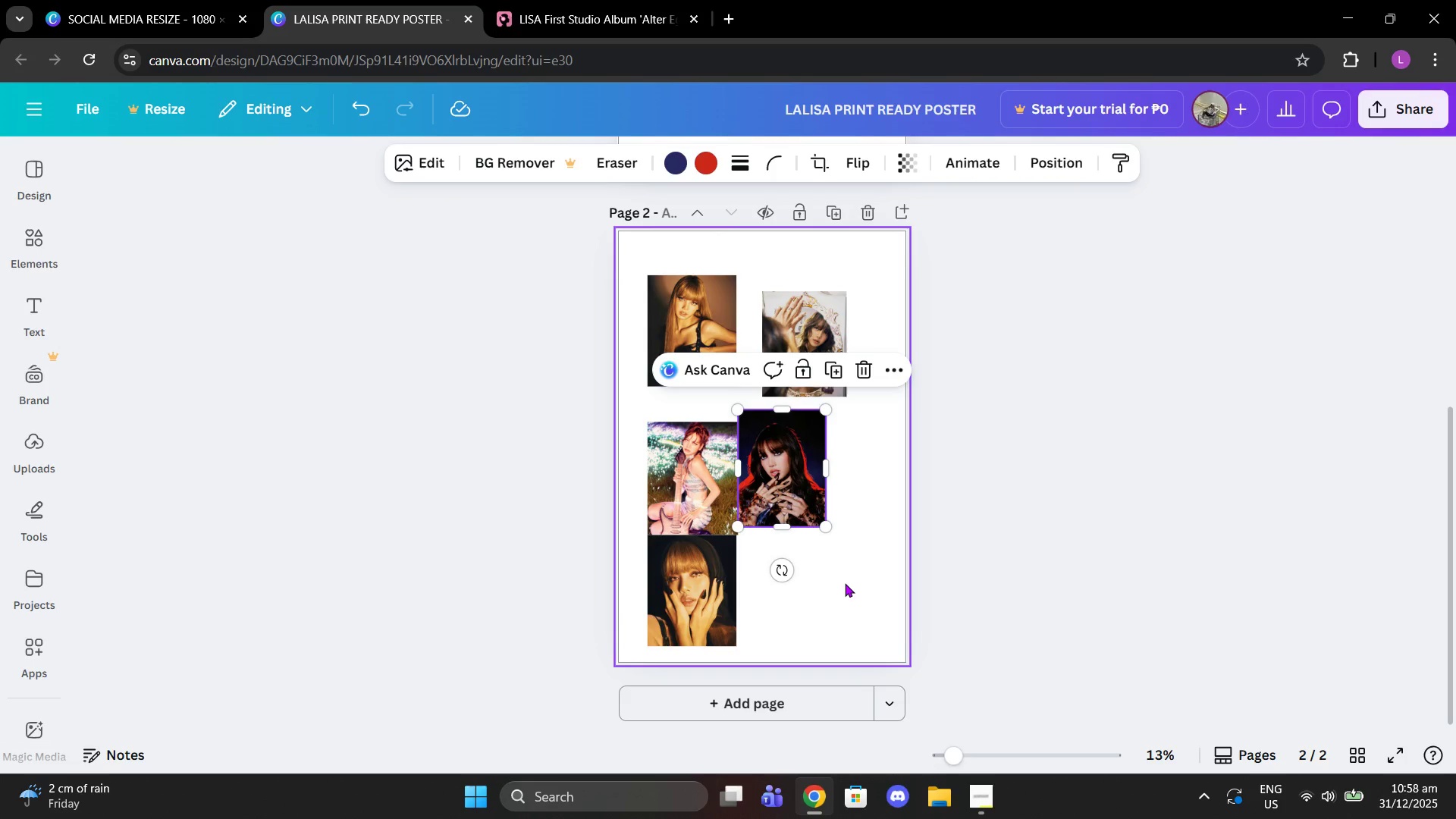 
key(Control+V)
 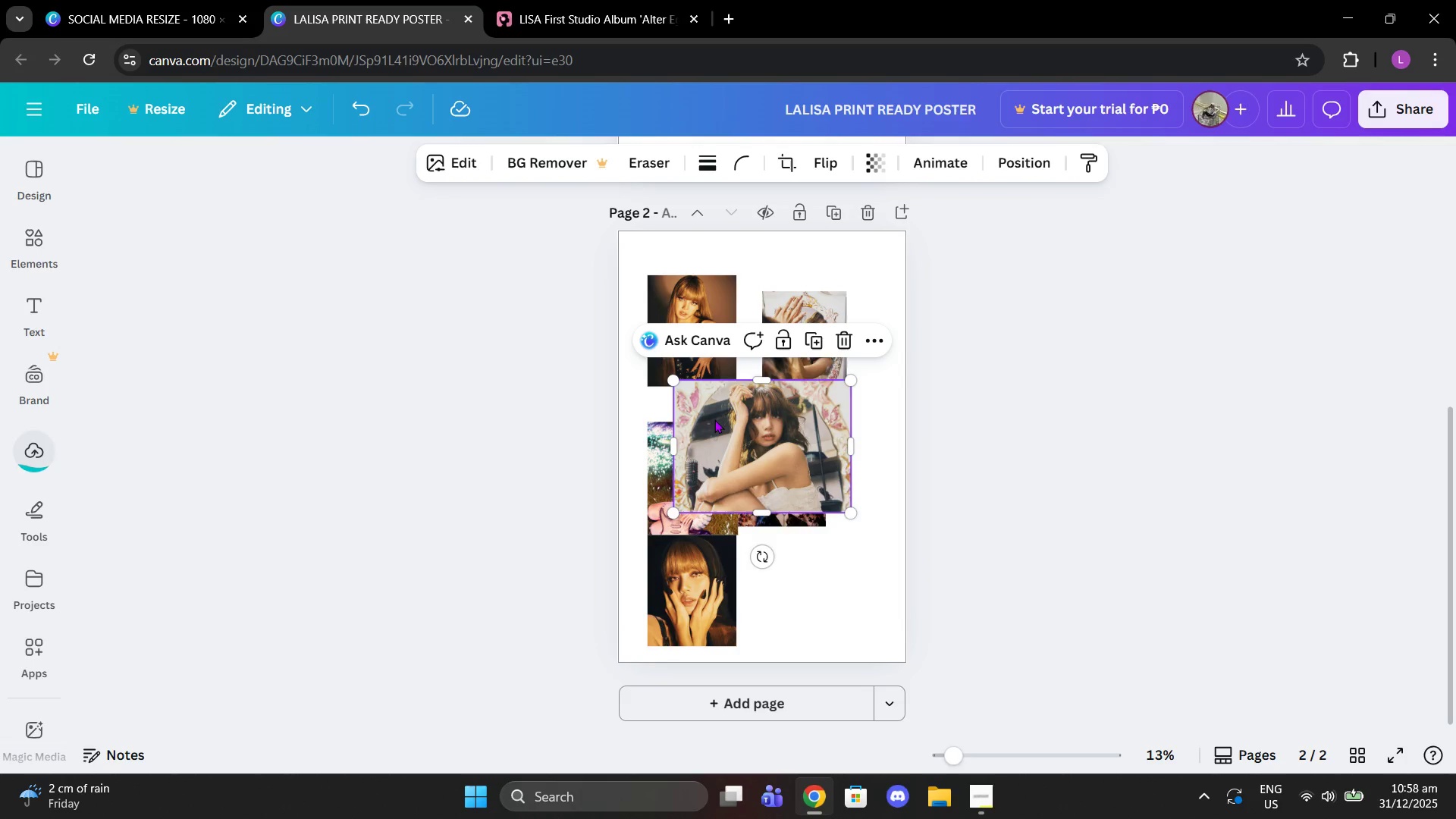 
left_click_drag(start_coordinate=[758, 446], to_coordinate=[838, 595])
 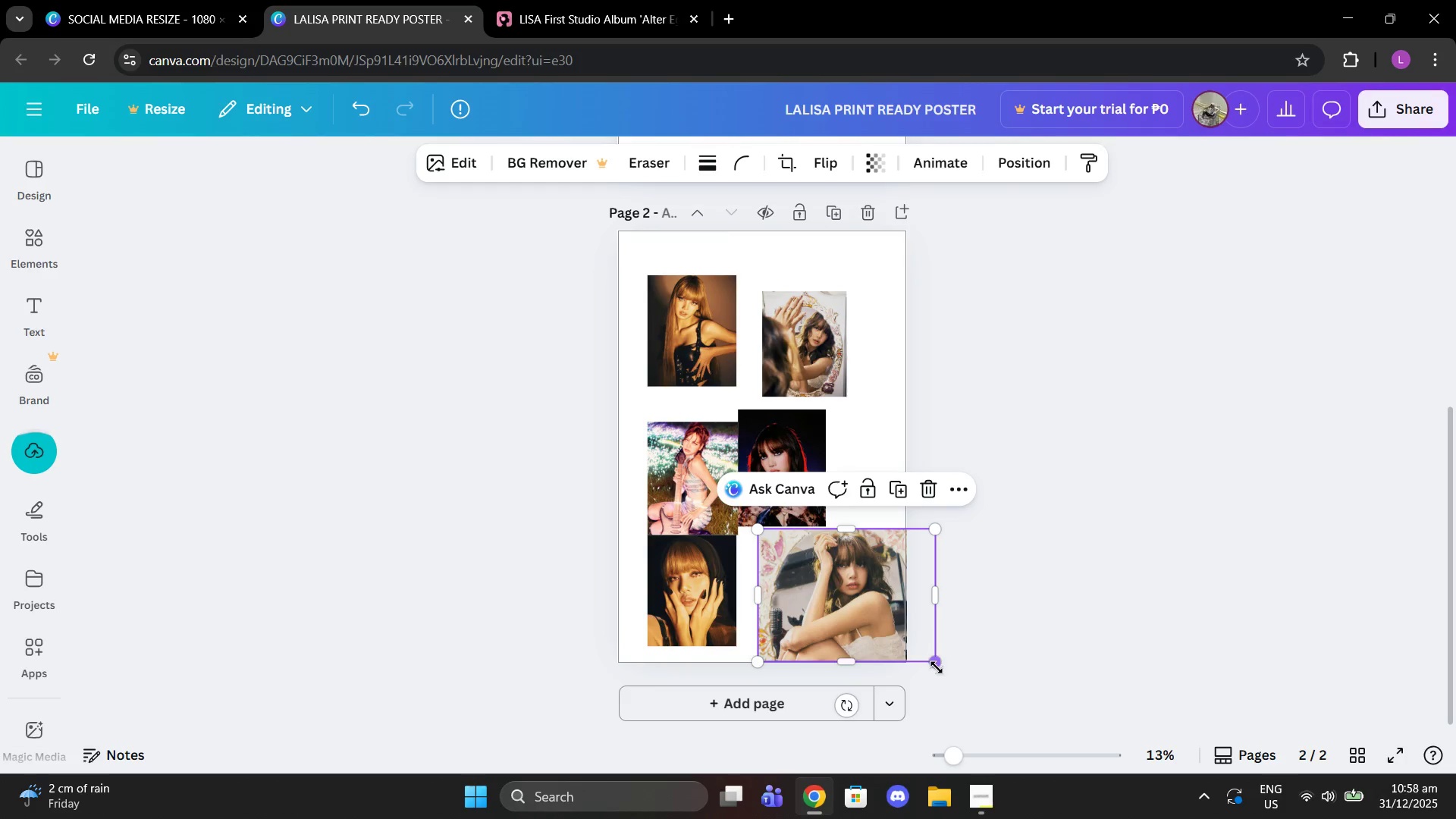 
left_click_drag(start_coordinate=[937, 667], to_coordinate=[834, 570])
 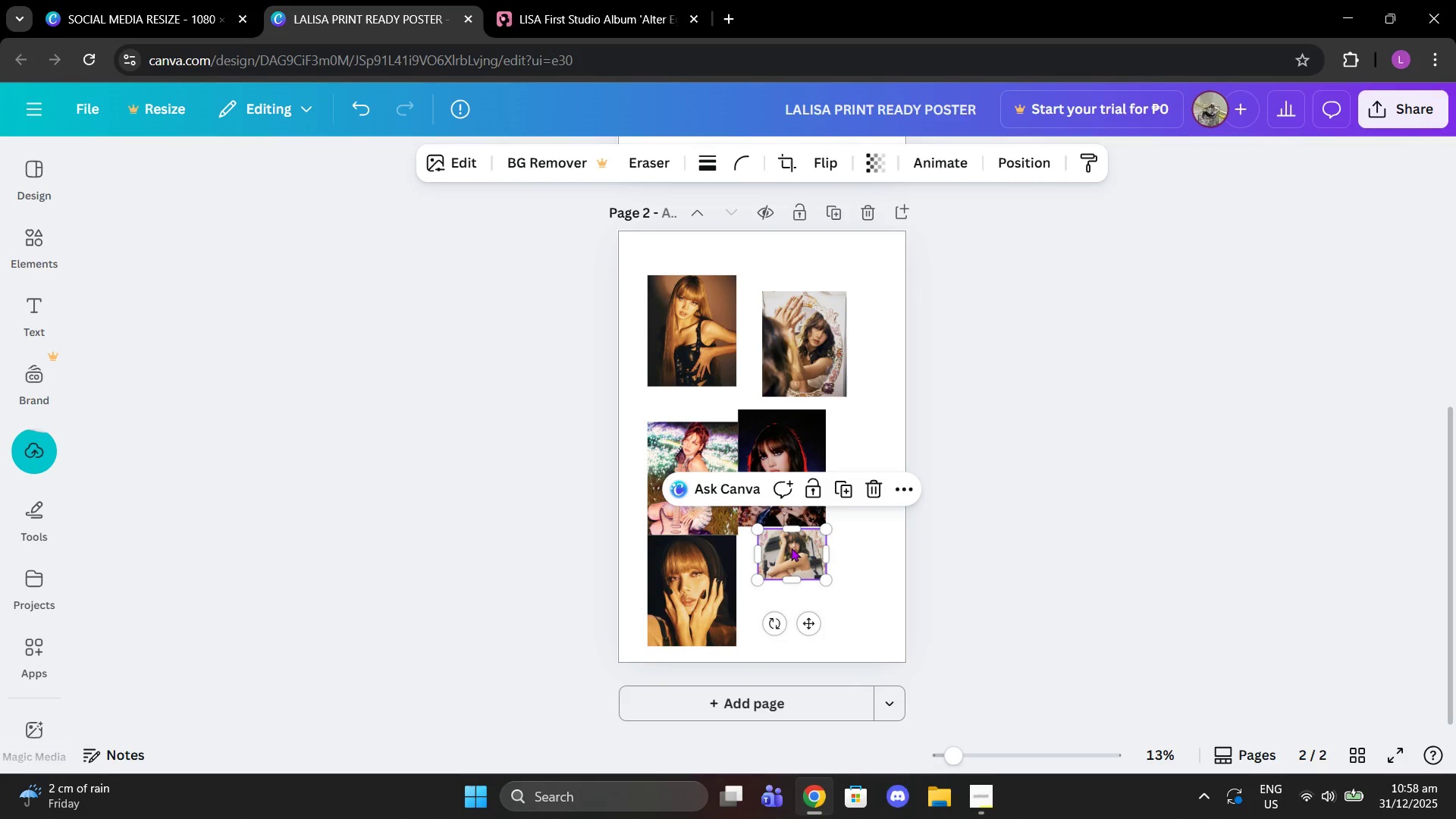 
left_click_drag(start_coordinate=[790, 548], to_coordinate=[780, 569])
 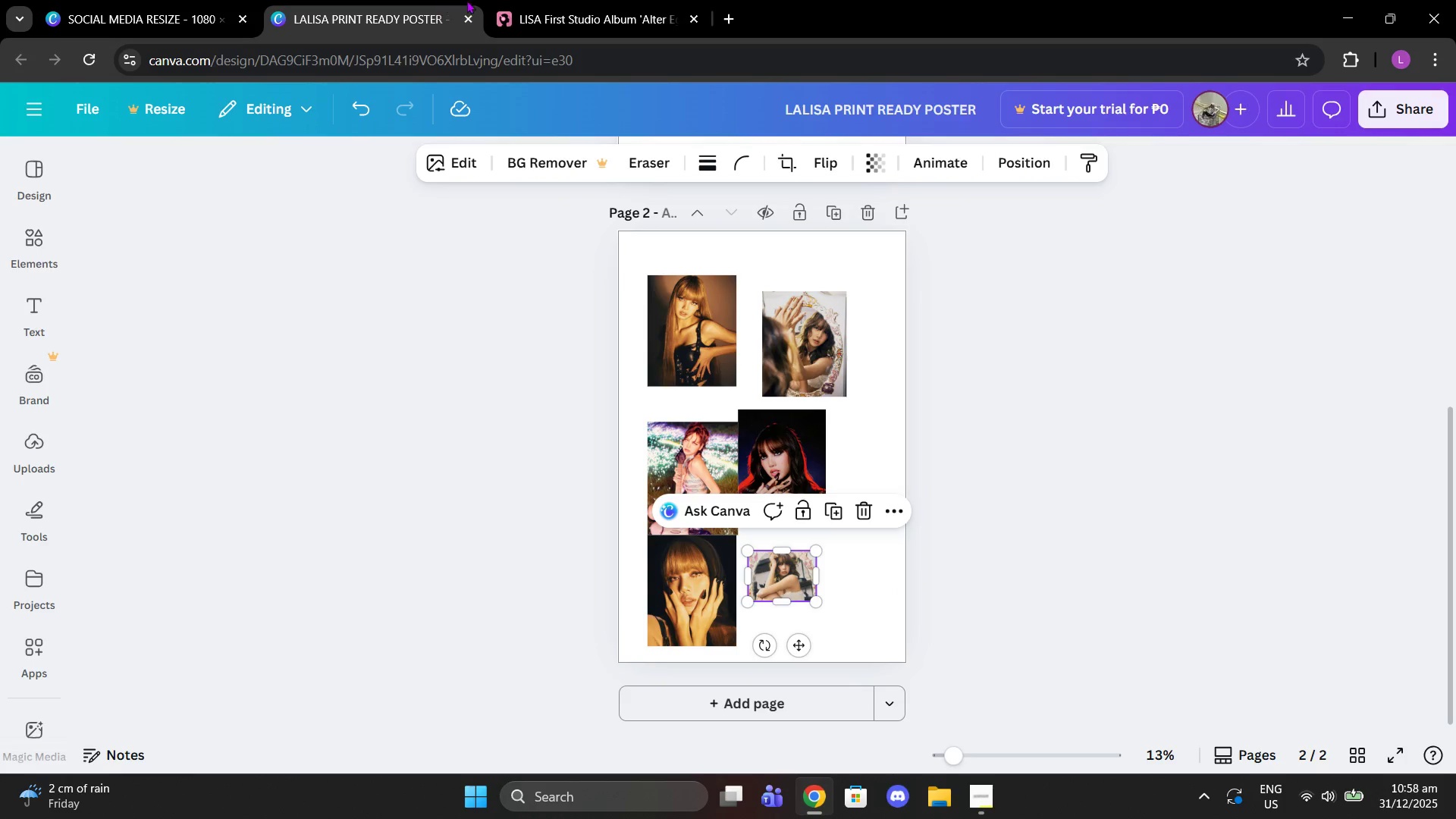 
left_click([522, 0])
 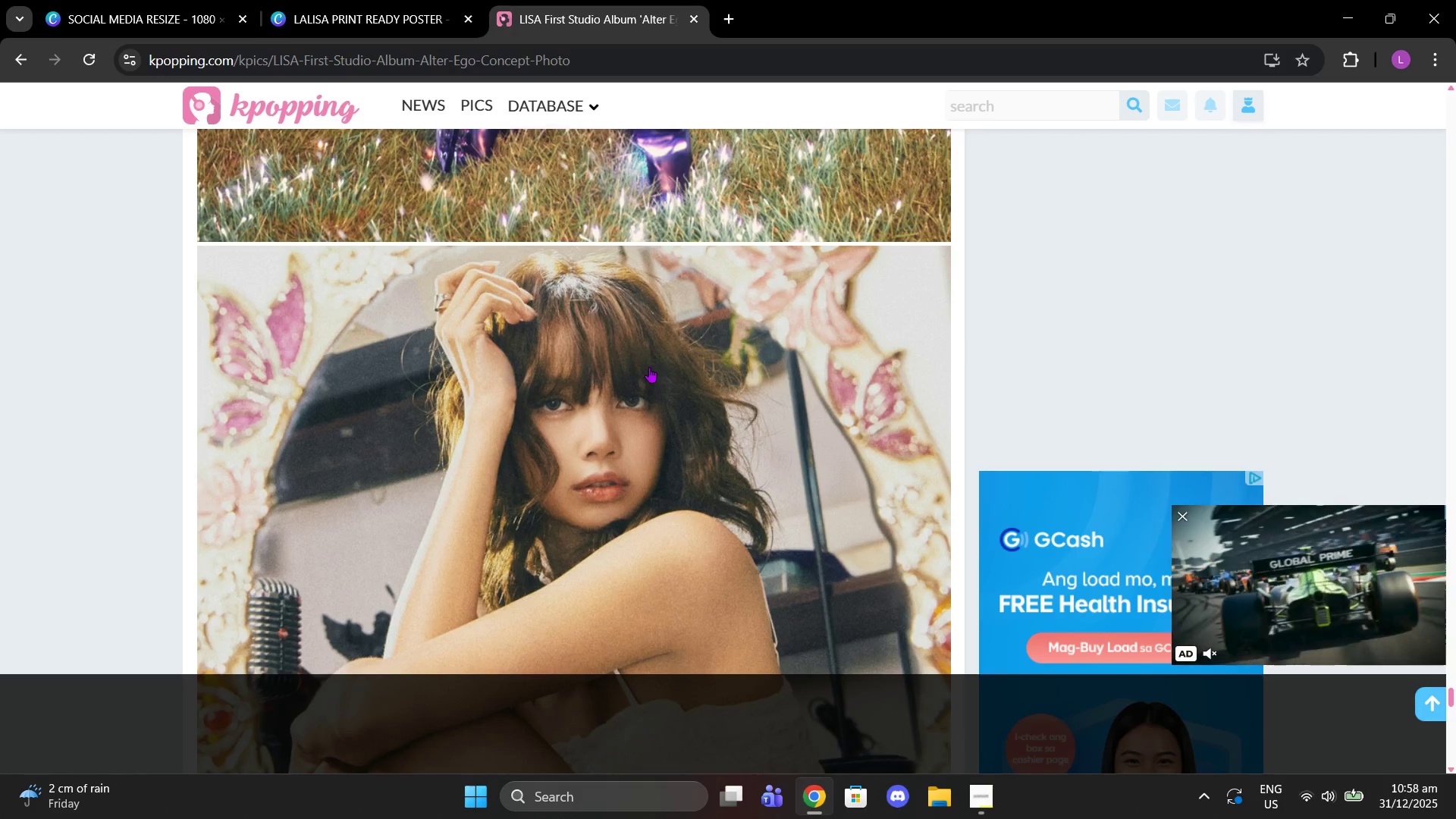 
middle_click([652, 381])
 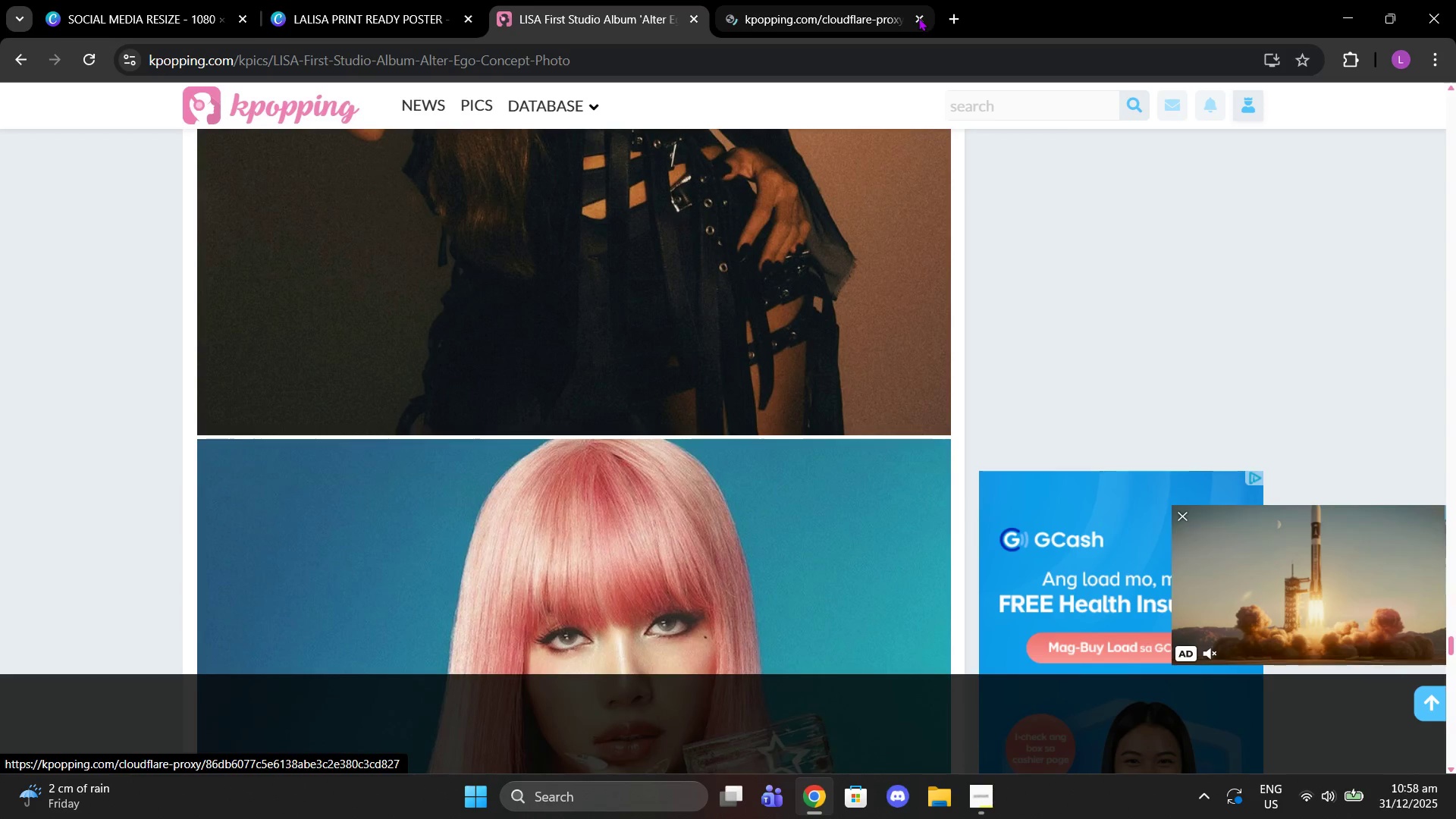 
scroll: coordinate [655, 381], scroll_direction: up, amount: 20.0
 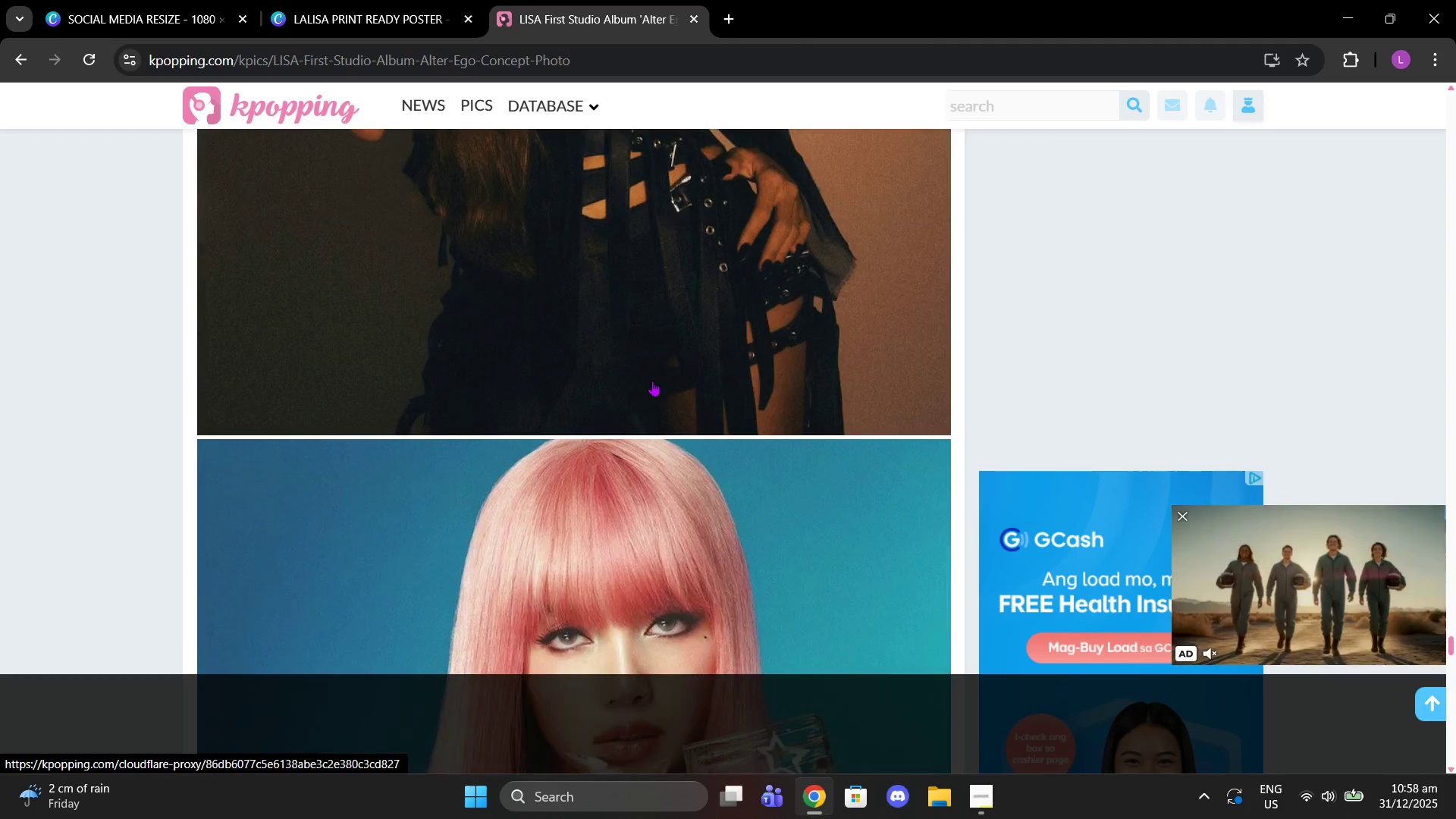 
left_click([925, 20])
 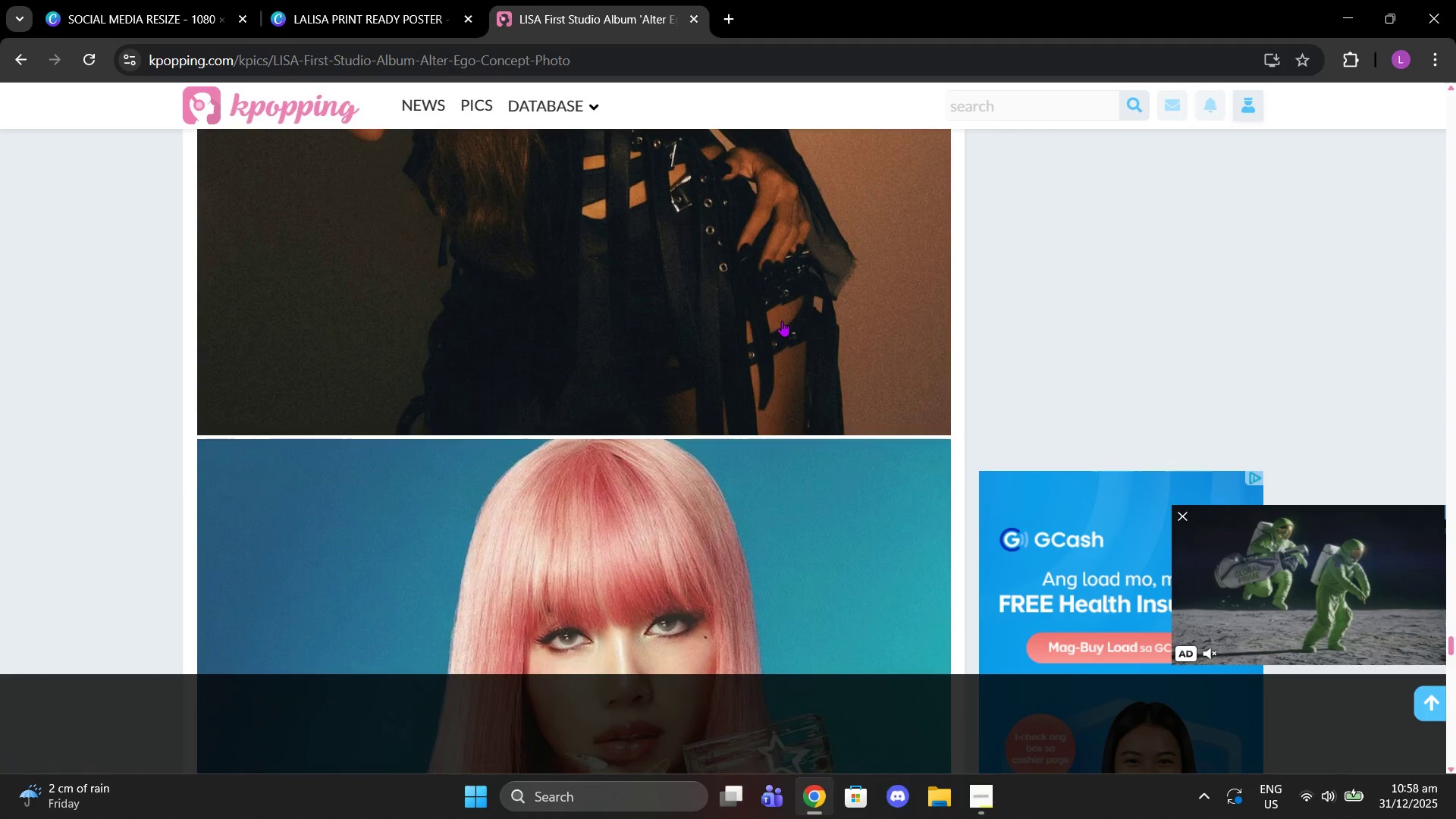 
scroll: coordinate [647, 322], scroll_direction: up, amount: 102.0
 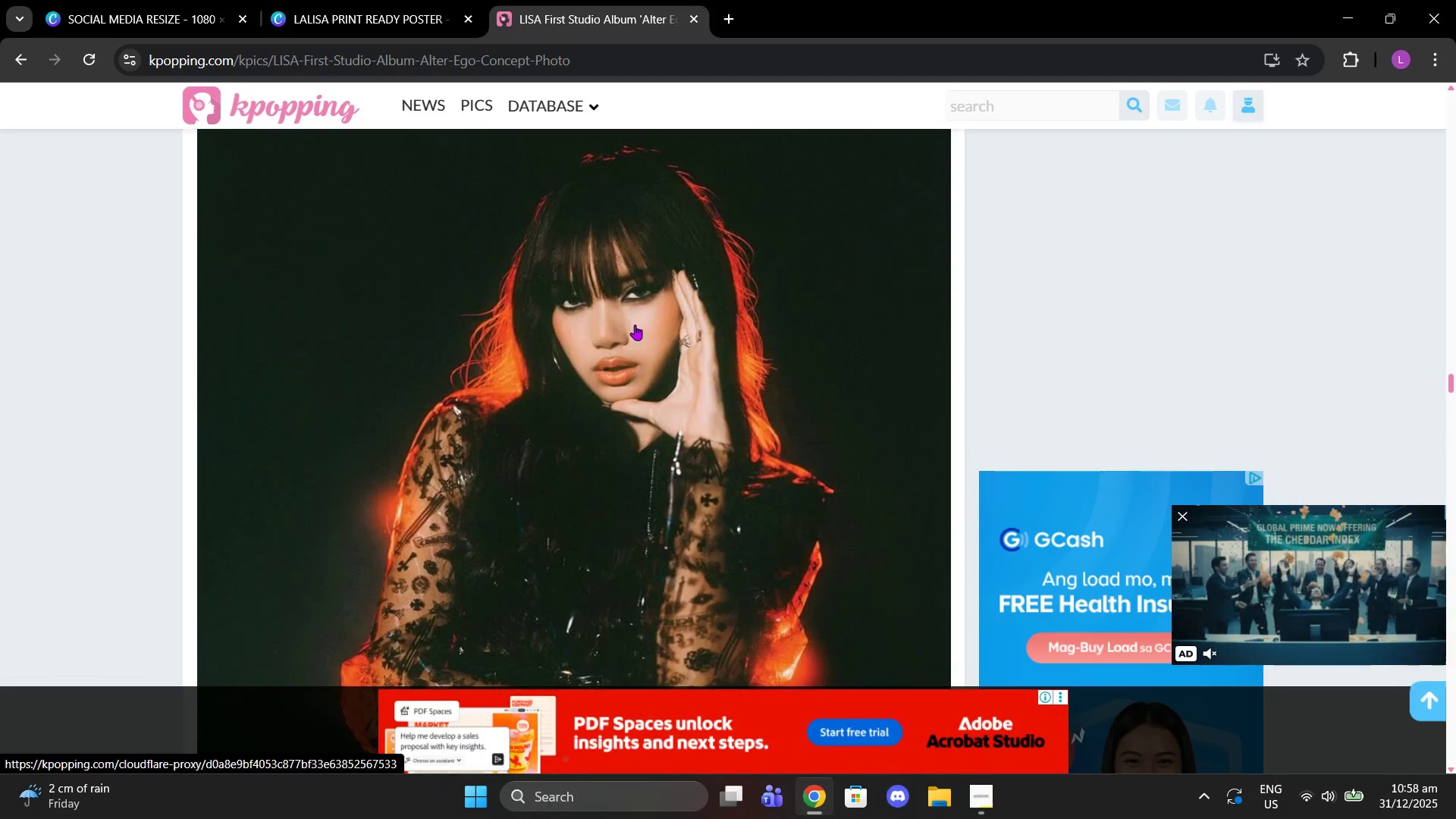 
right_click([635, 325])
 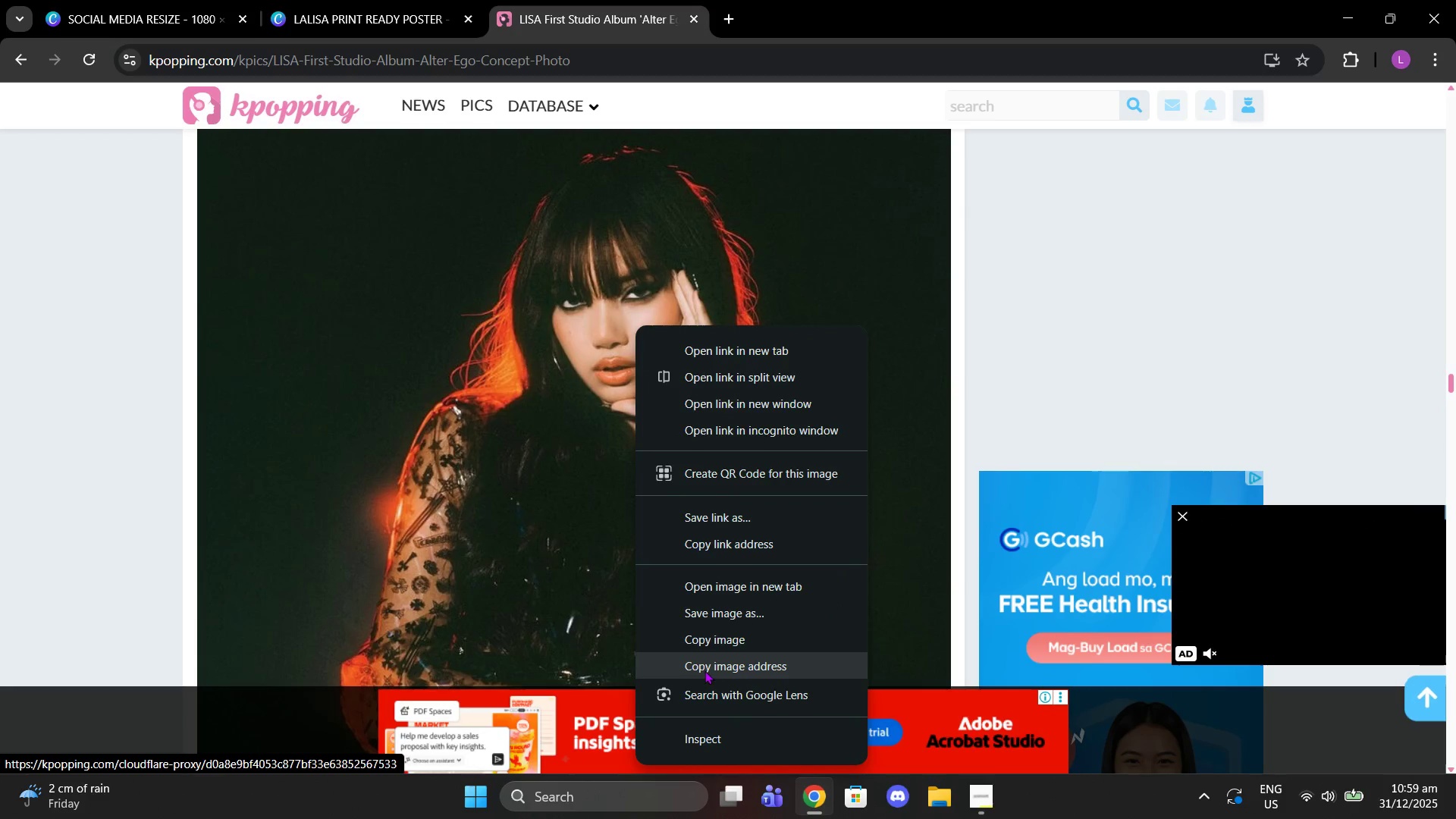 
left_click([693, 642])
 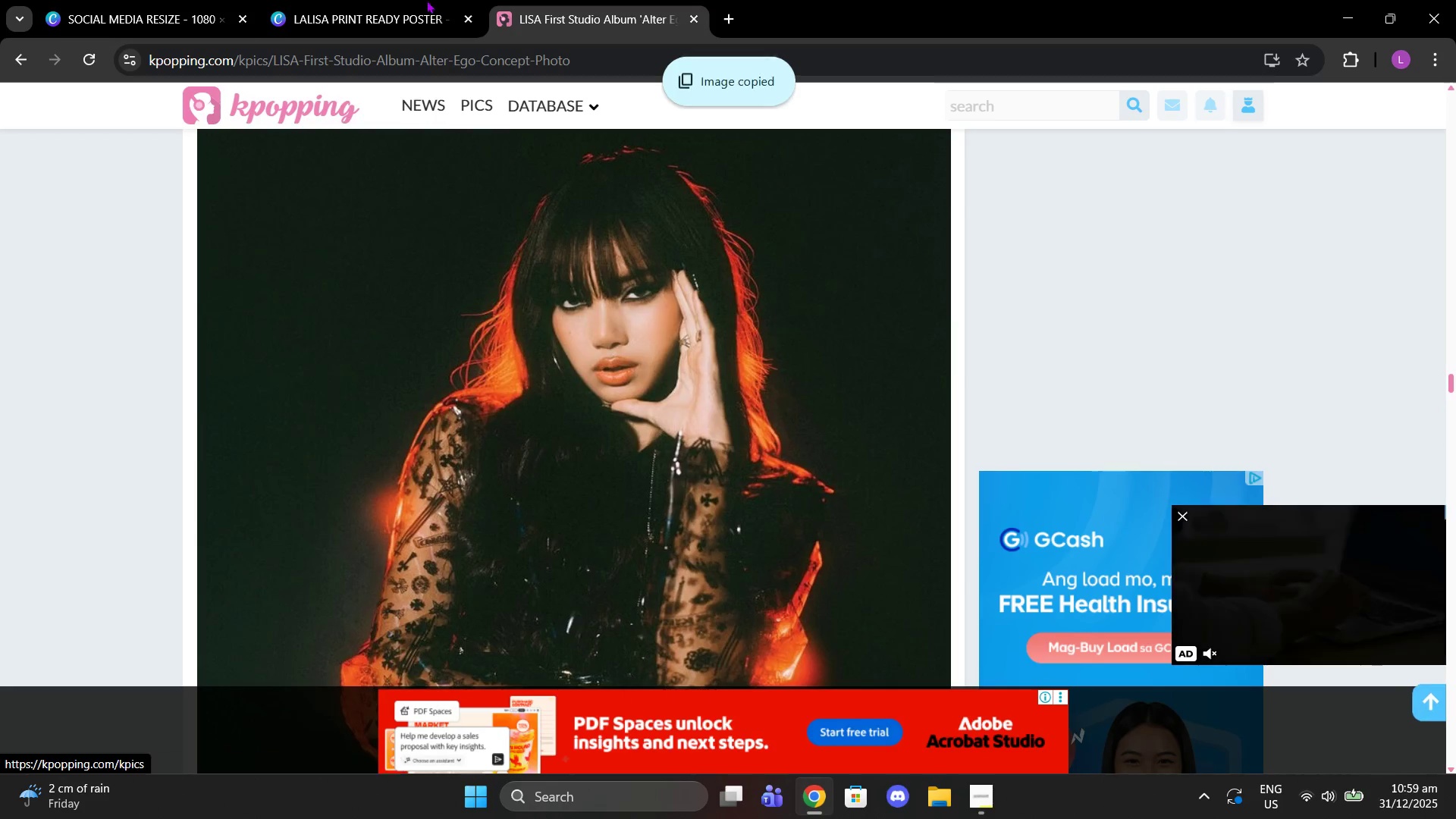 
left_click([405, 0])
 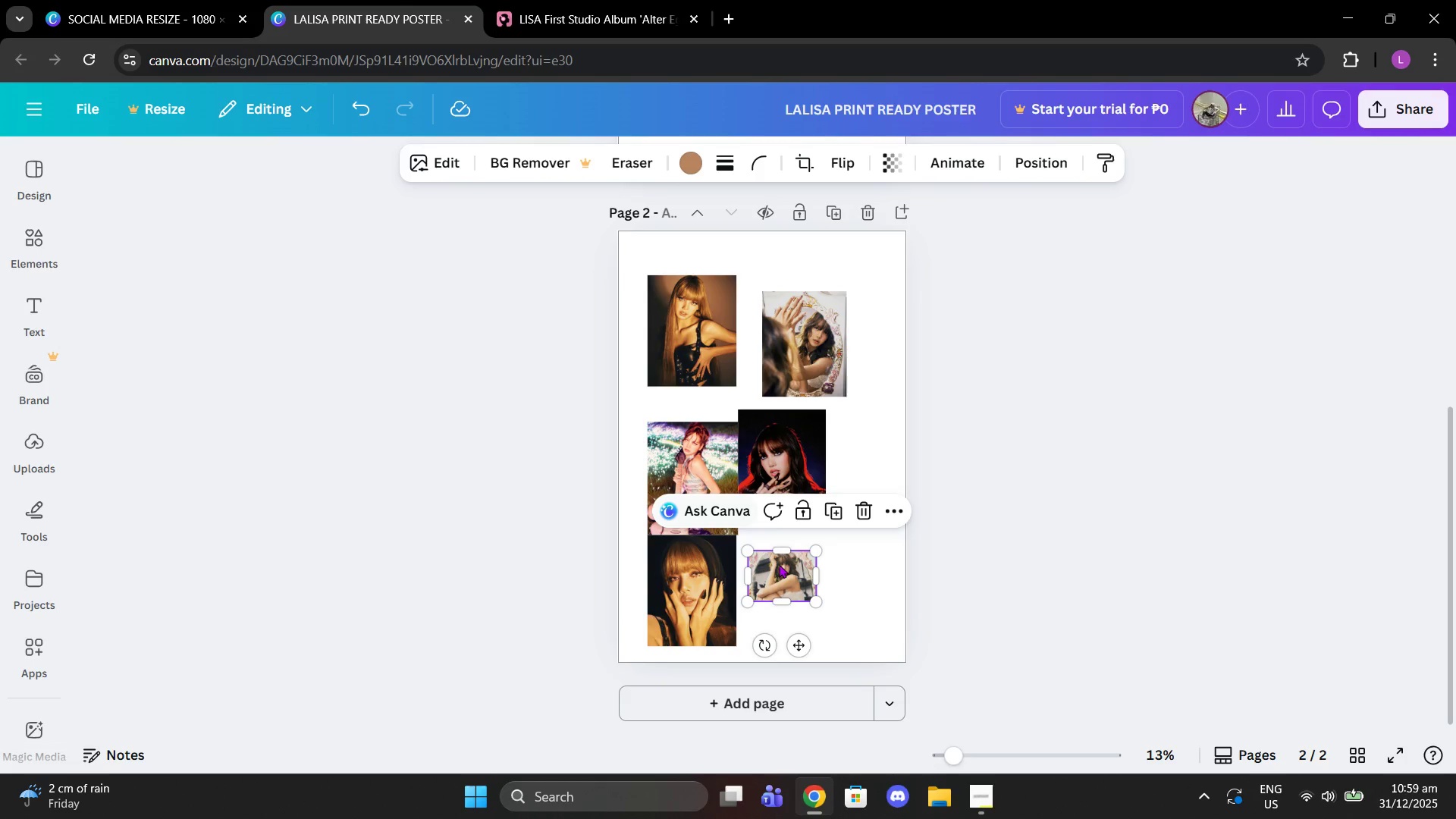 
left_click_drag(start_coordinate=[784, 573], to_coordinate=[785, 546])
 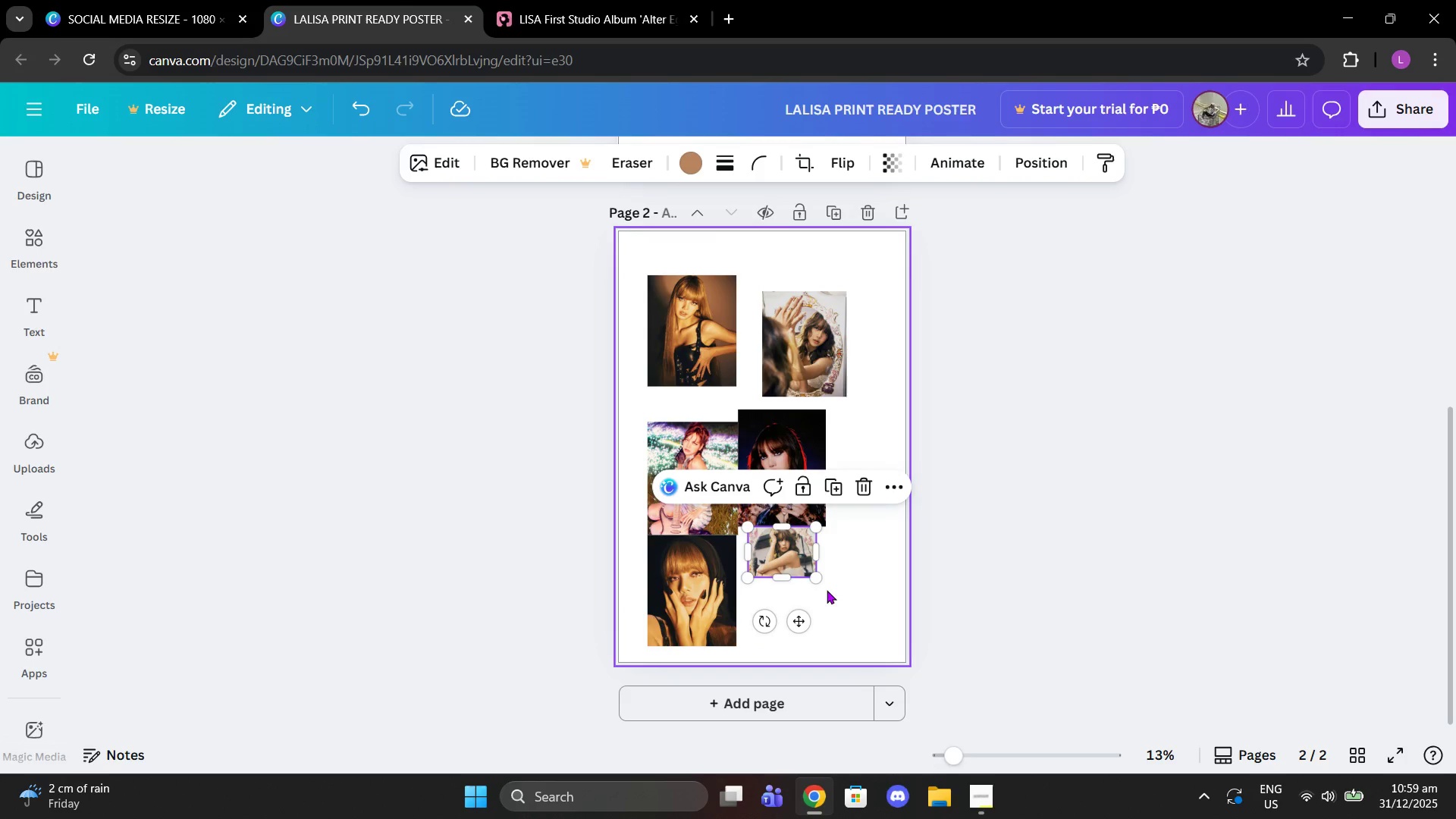 
key(Control+V)
 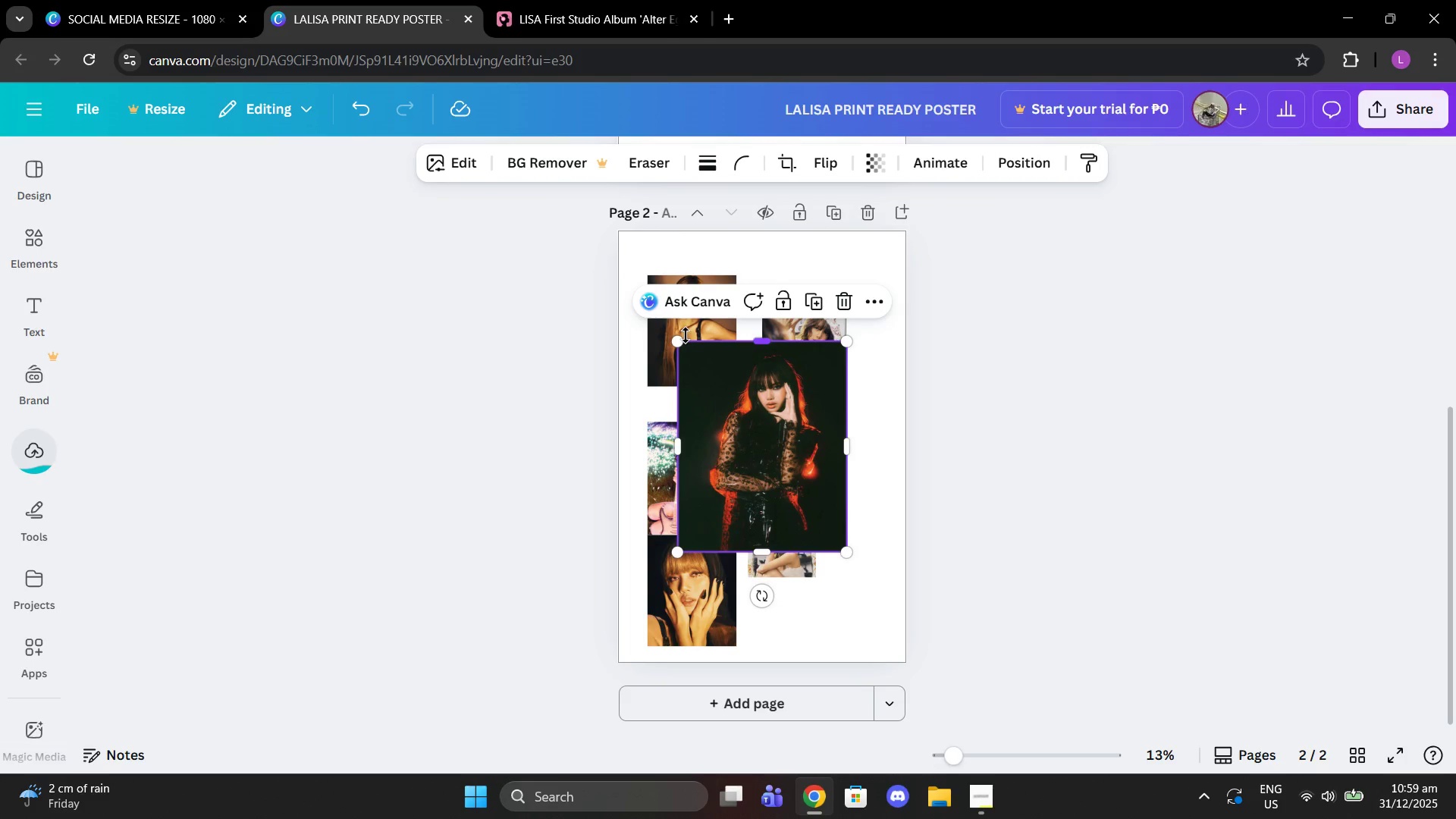 
left_click_drag(start_coordinate=[681, 344], to_coordinate=[780, 433])
 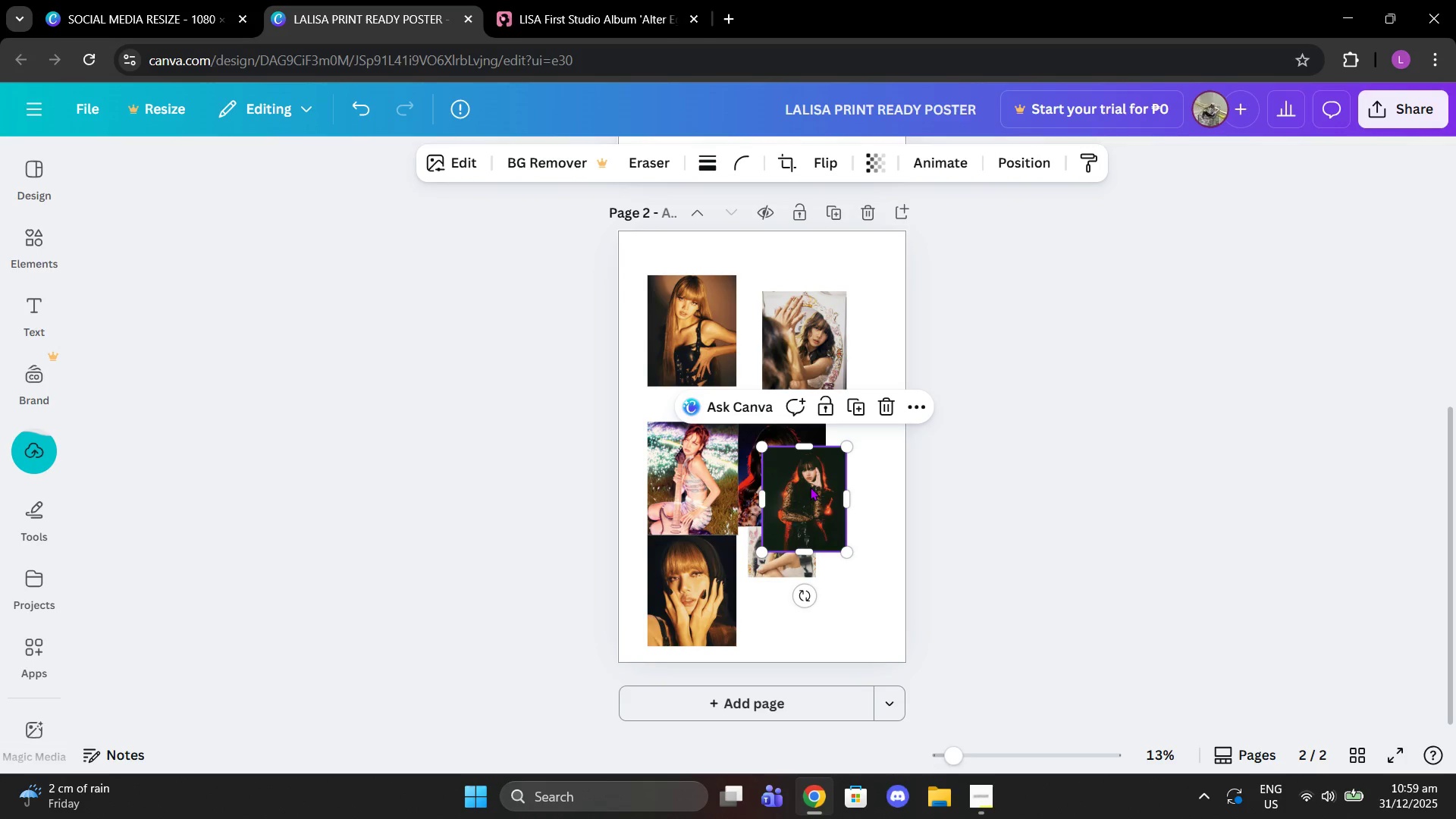 
left_click_drag(start_coordinate=[810, 487], to_coordinate=[867, 582])
 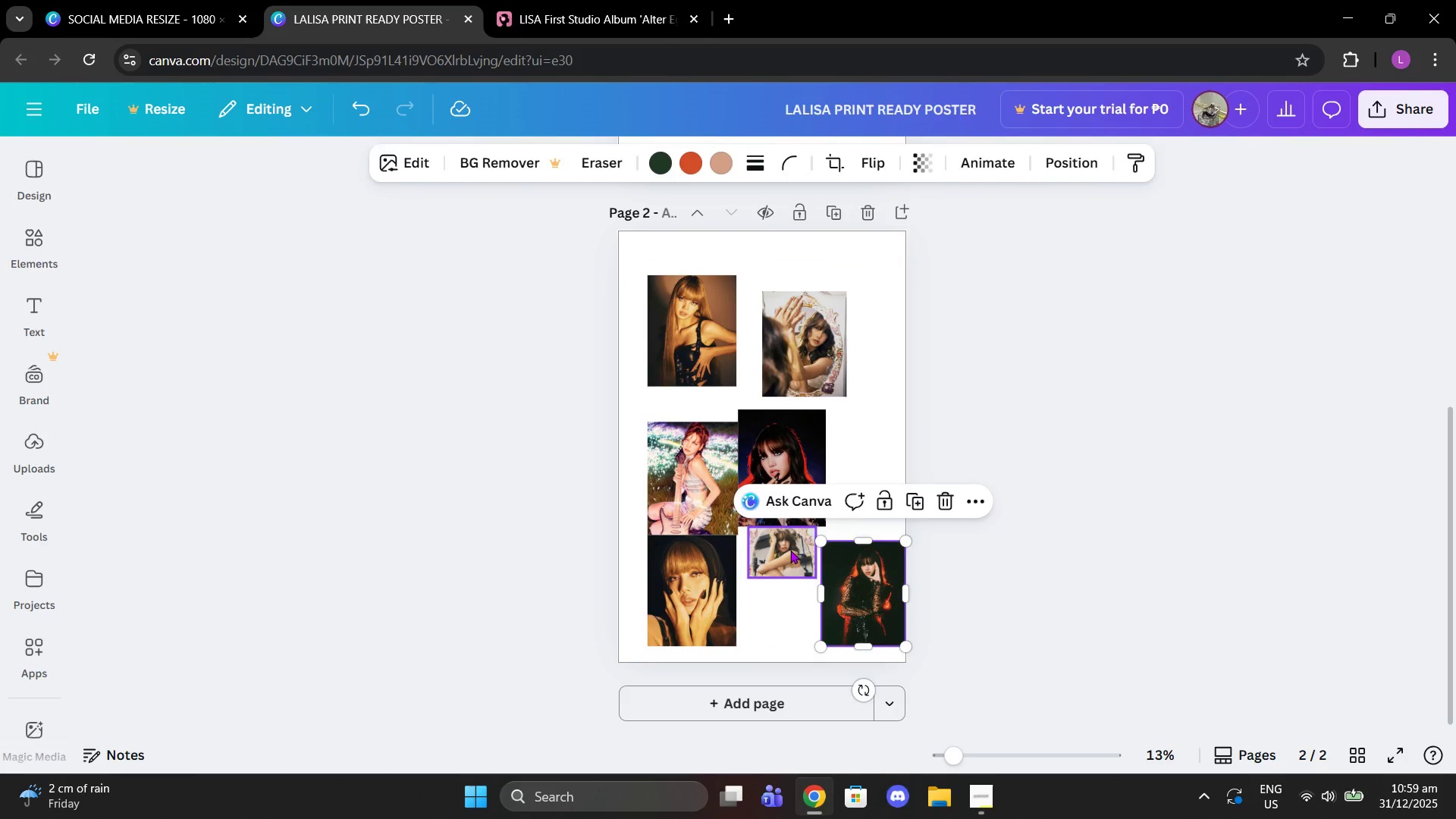 
left_click_drag(start_coordinate=[790, 550], to_coordinate=[785, 573])
 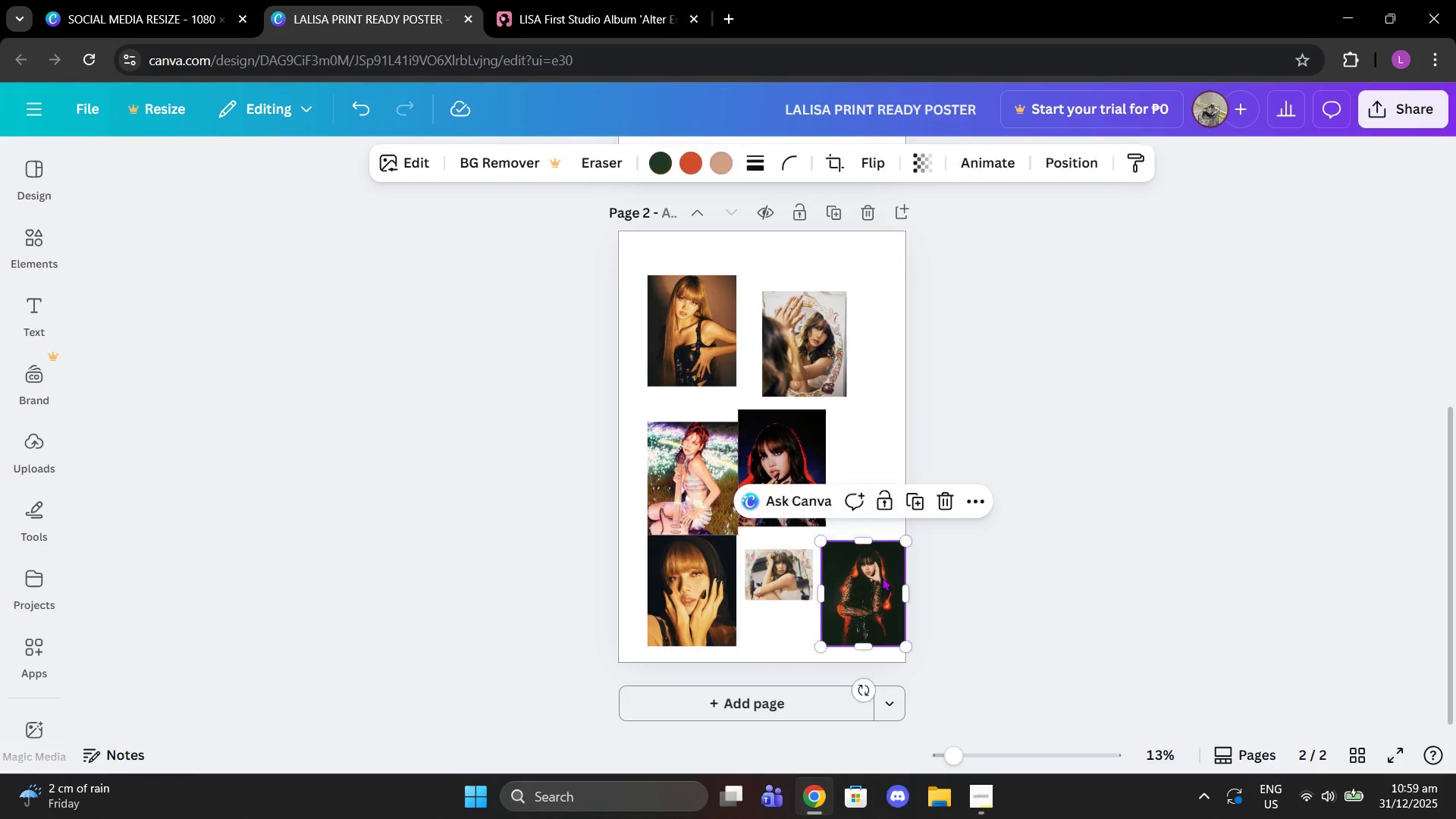 
left_click_drag(start_coordinate=[882, 577], to_coordinate=[876, 575])
 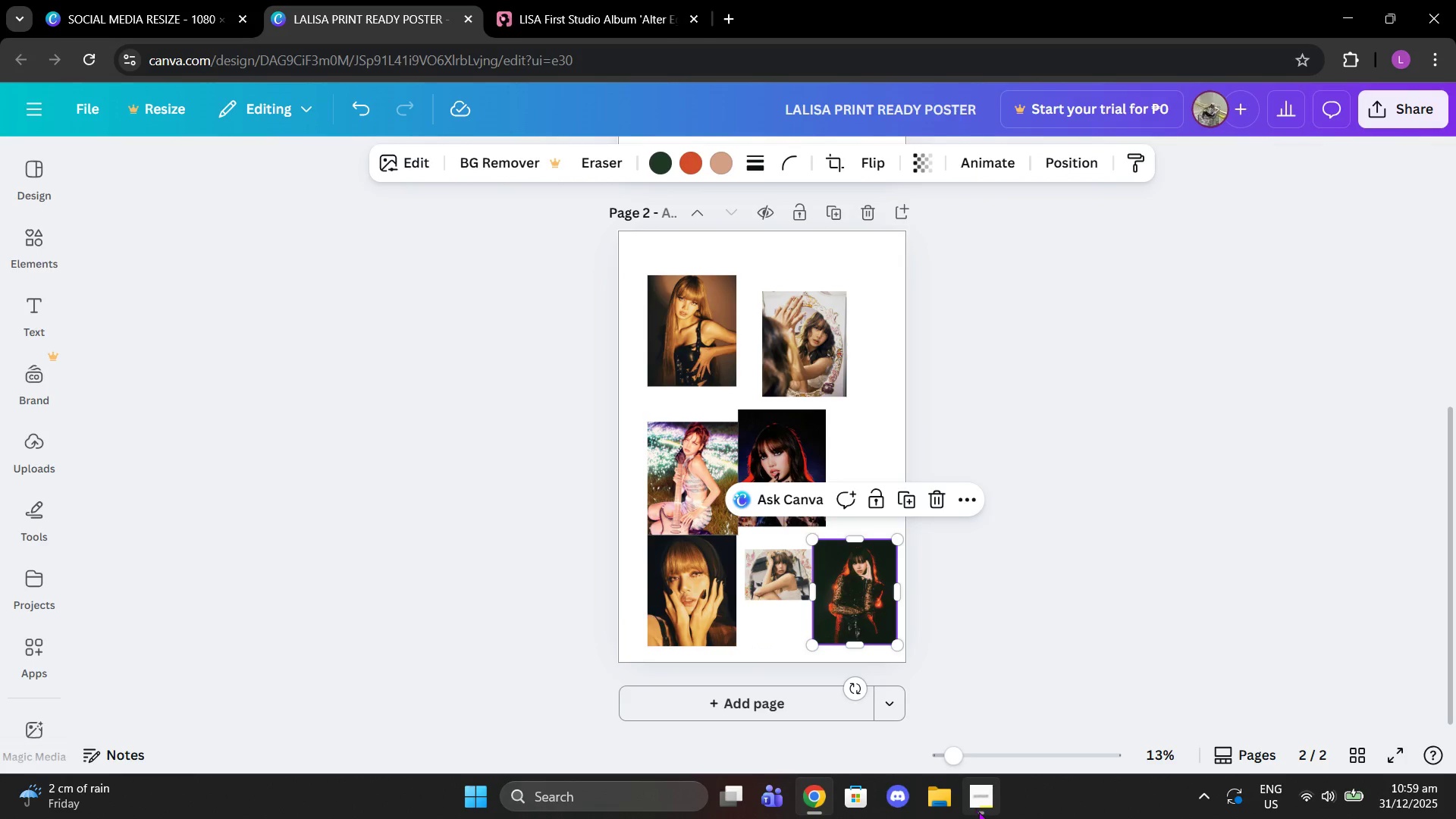 
left_click([978, 811])